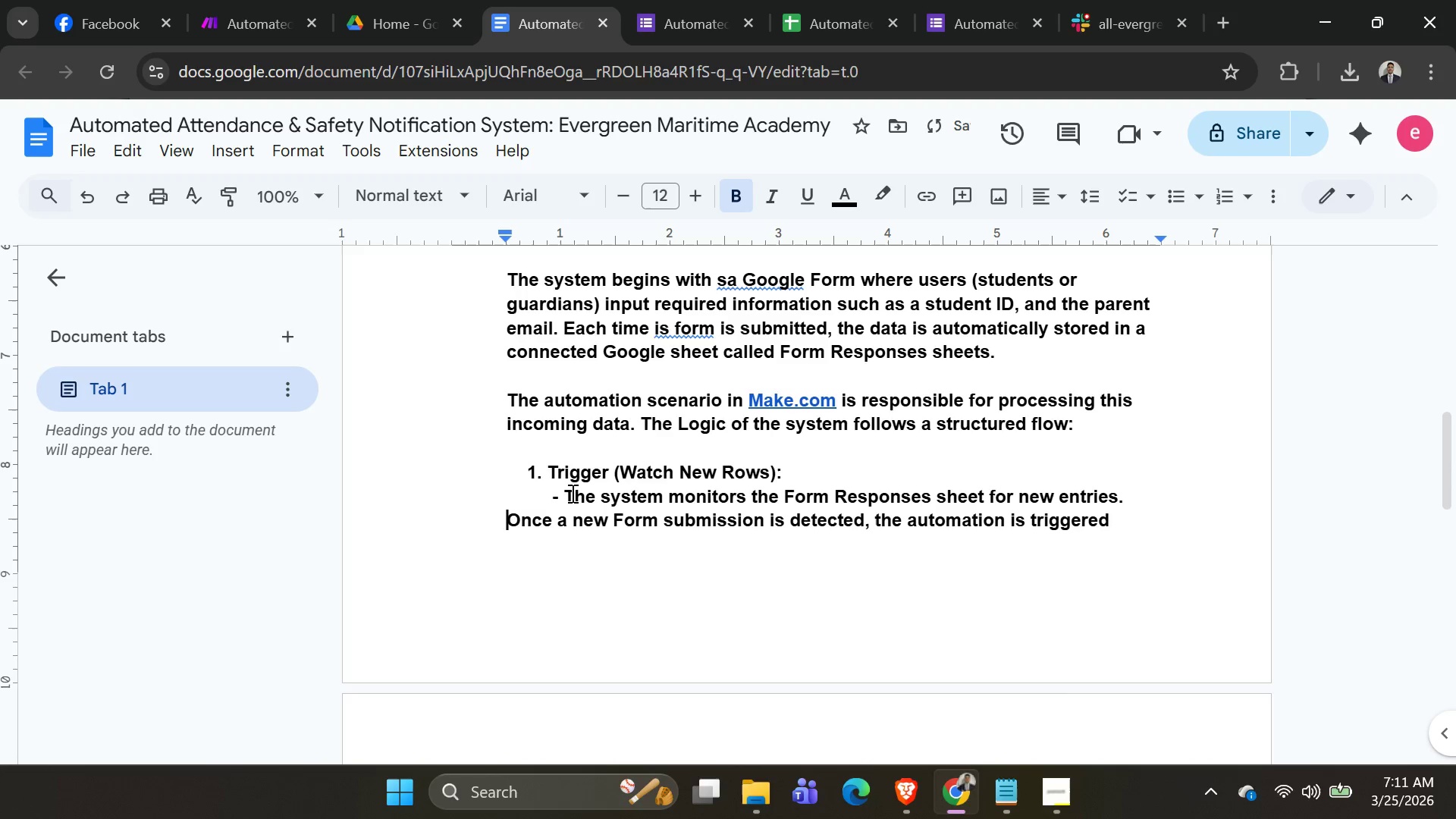 
key(Space)
 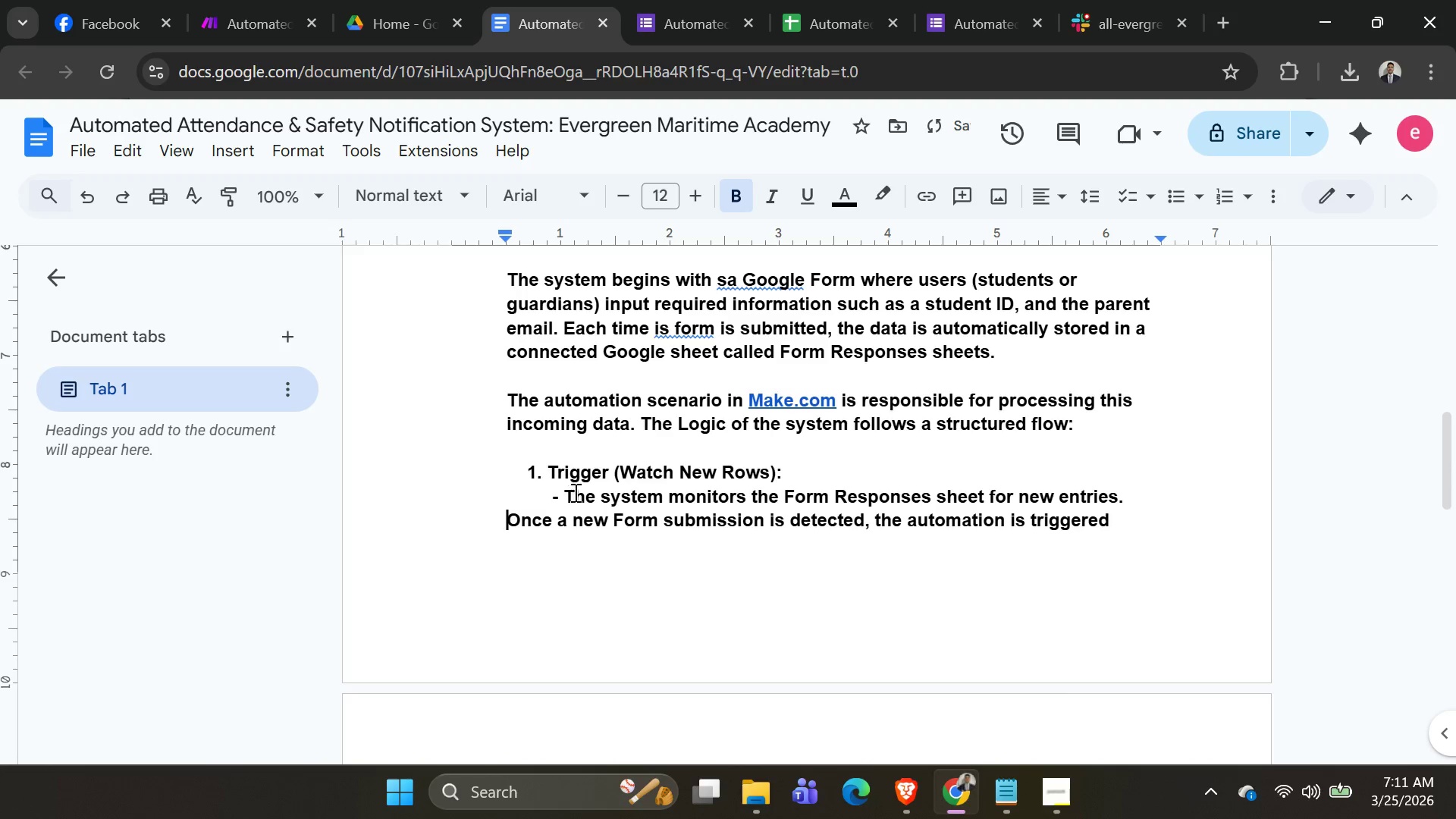 
key(Space)
 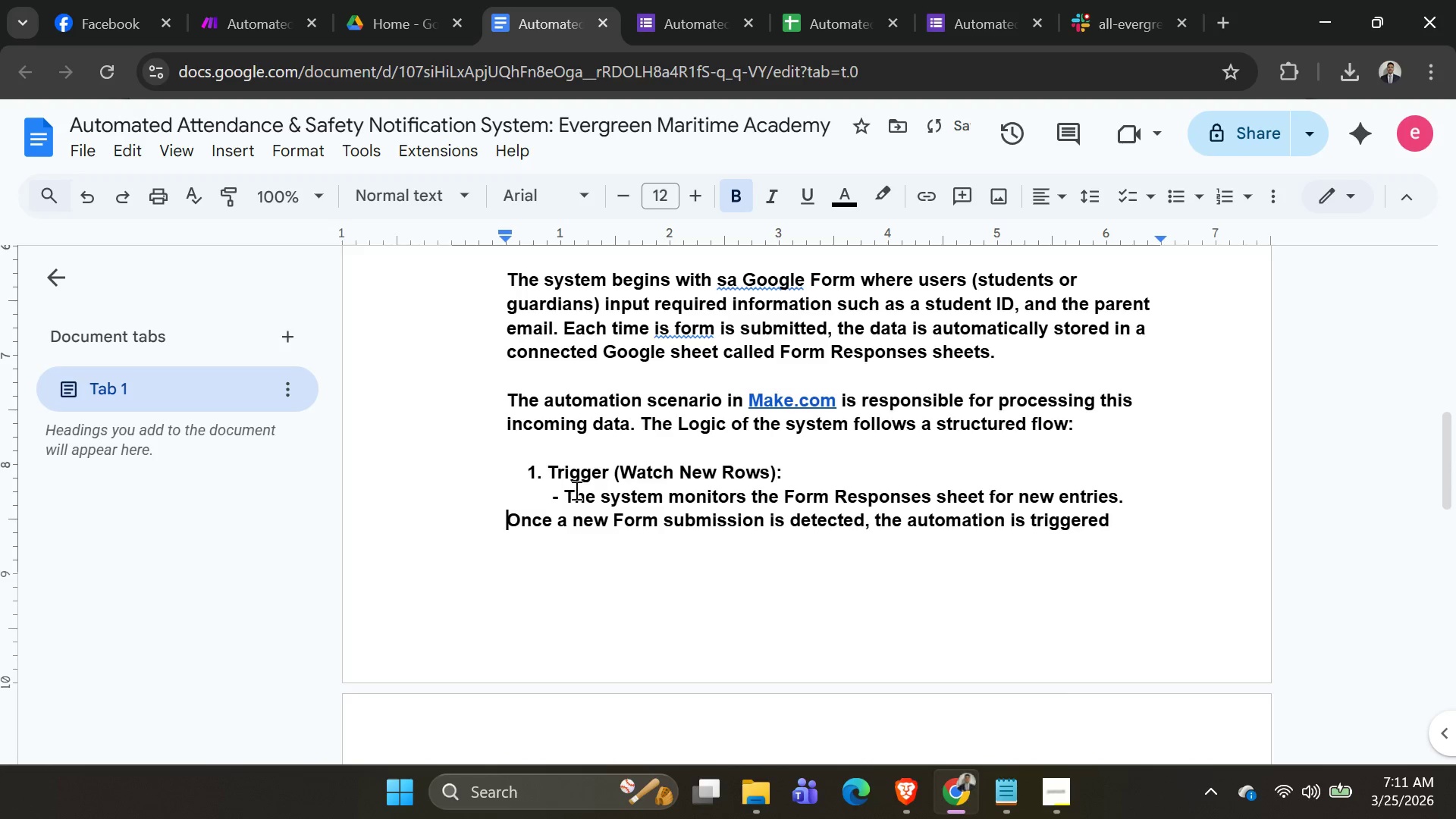 
key(Space)
 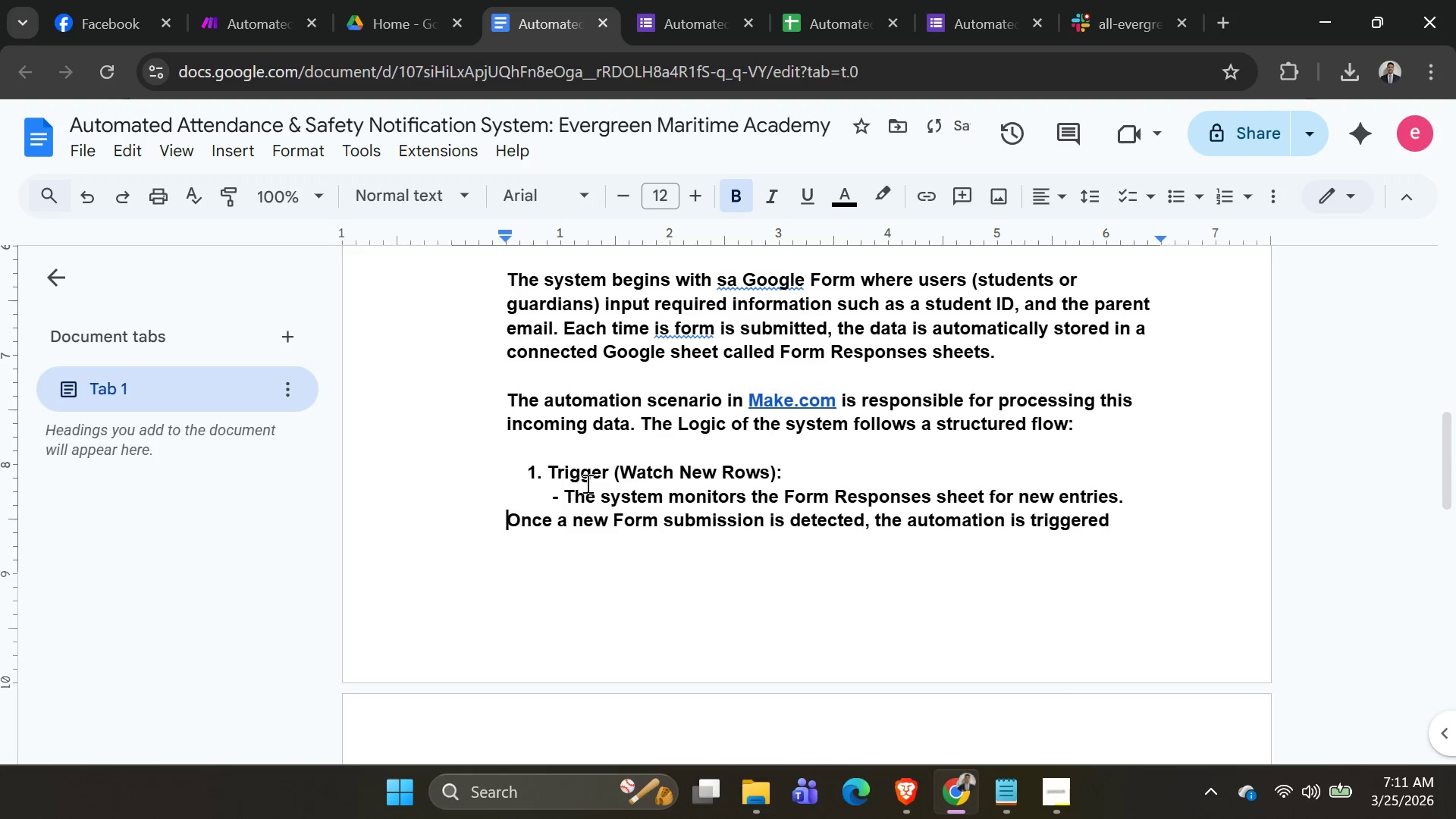 
key(Space)
 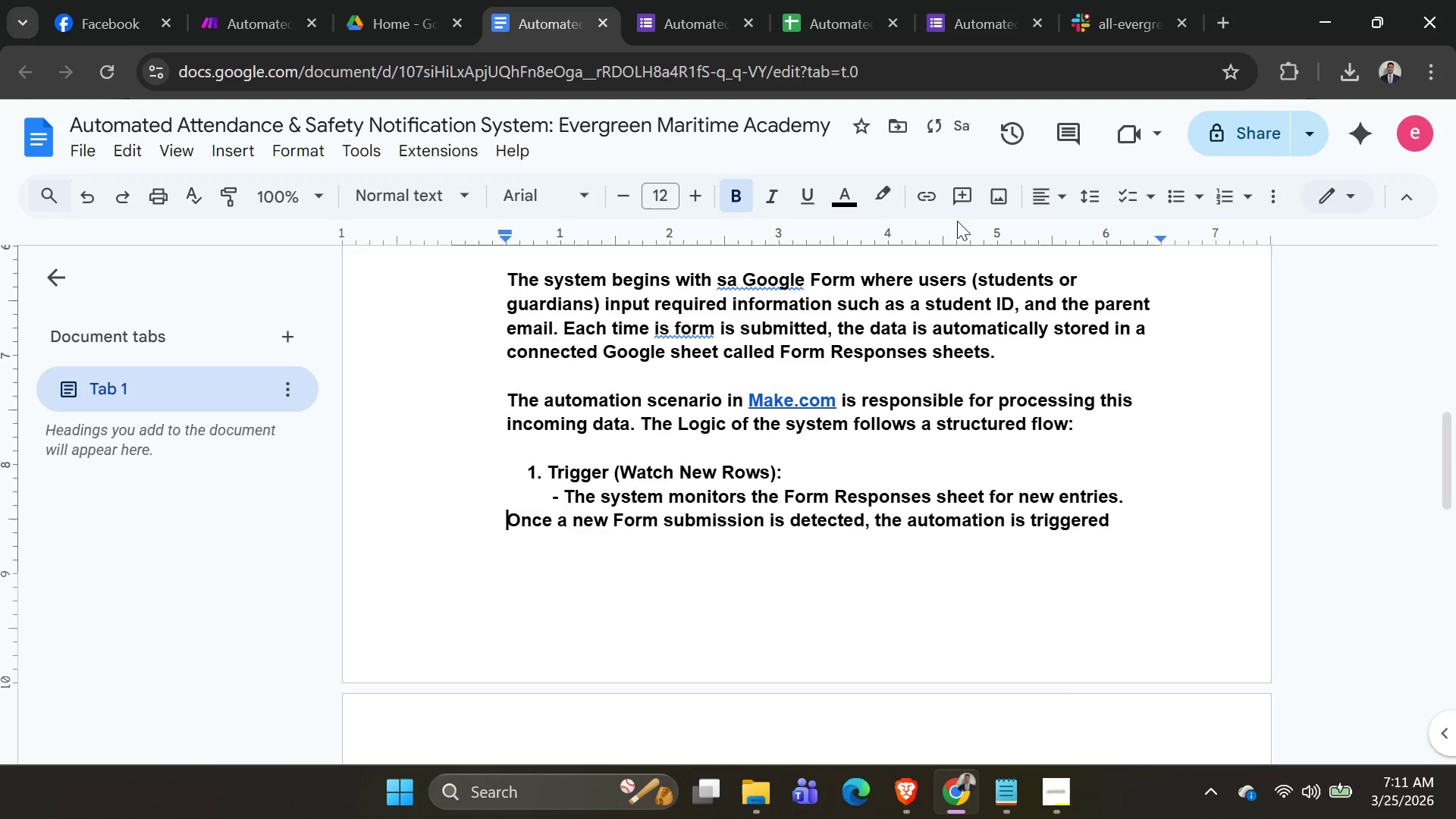 
key(Space)
 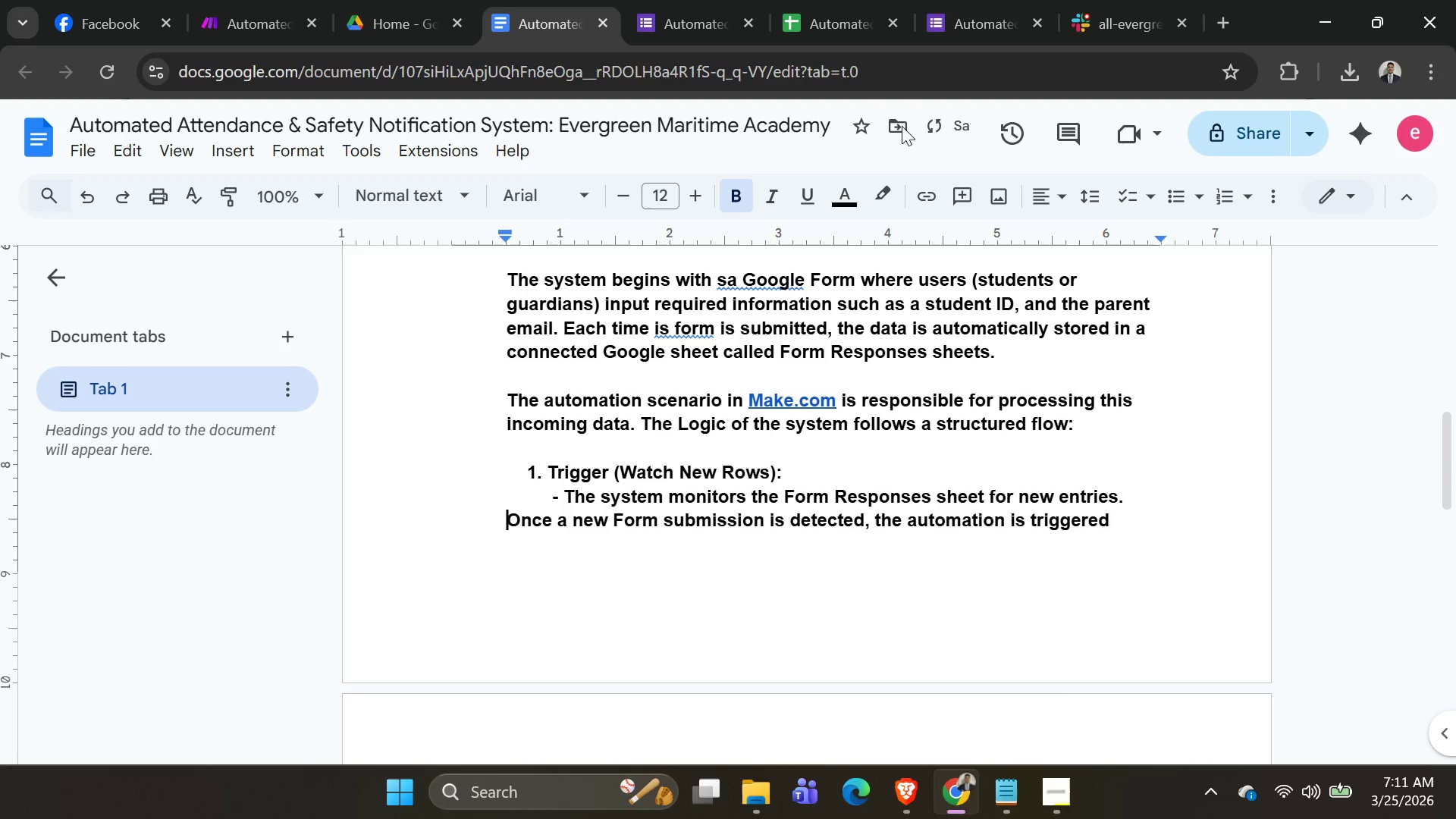 
left_click([901, 125])
 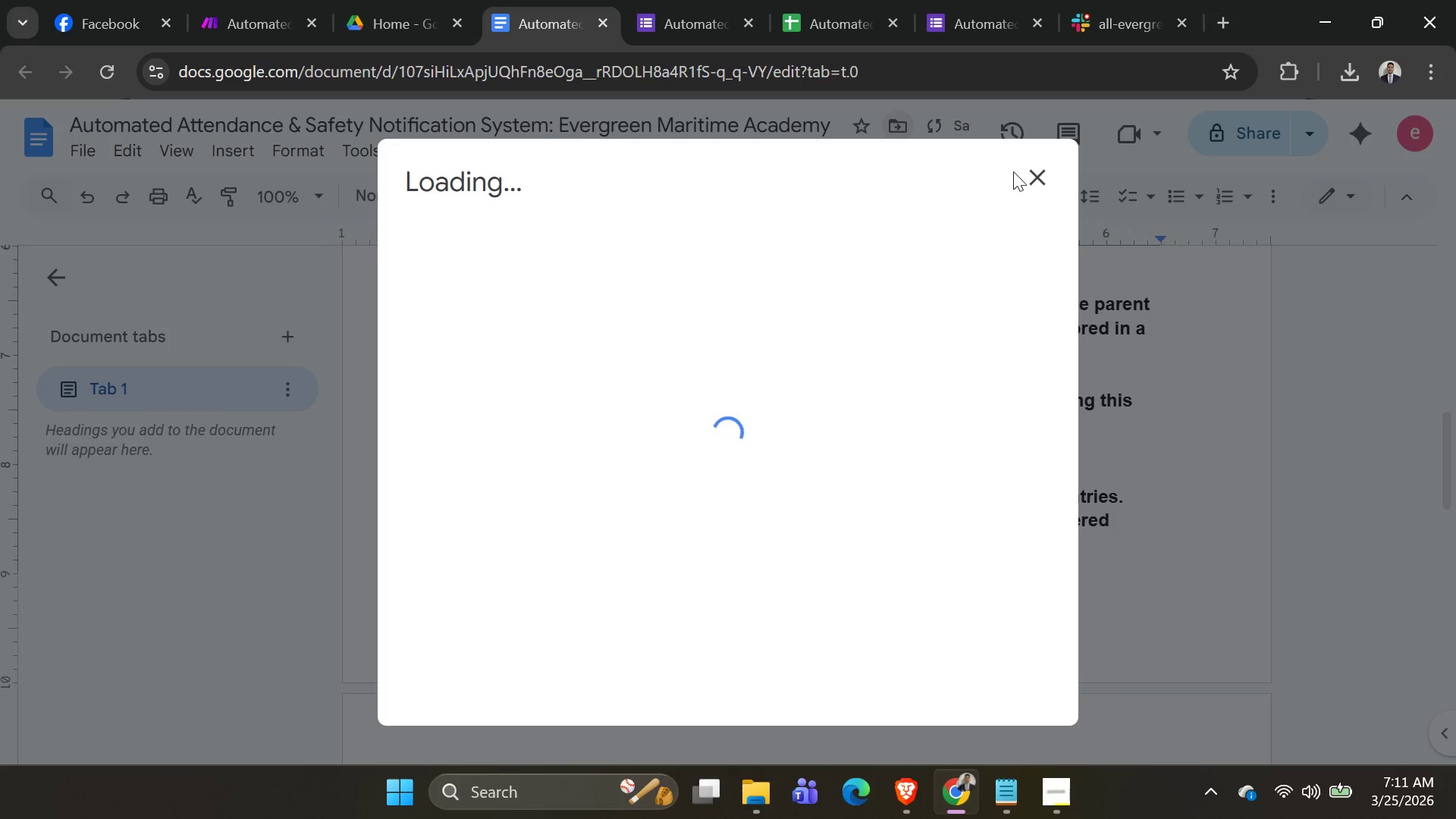 
left_click([1020, 171])
 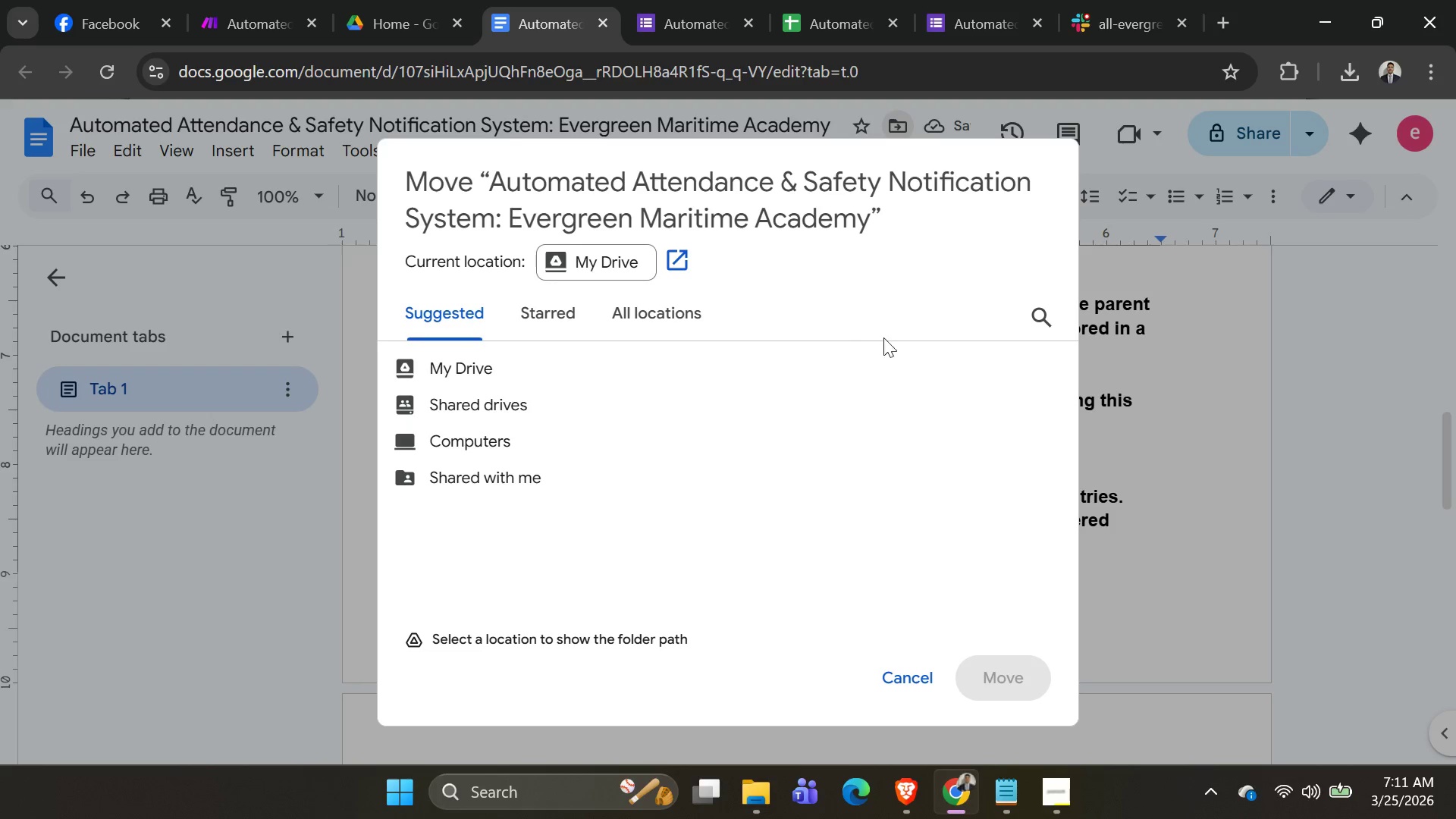 
left_click([1254, 498])
 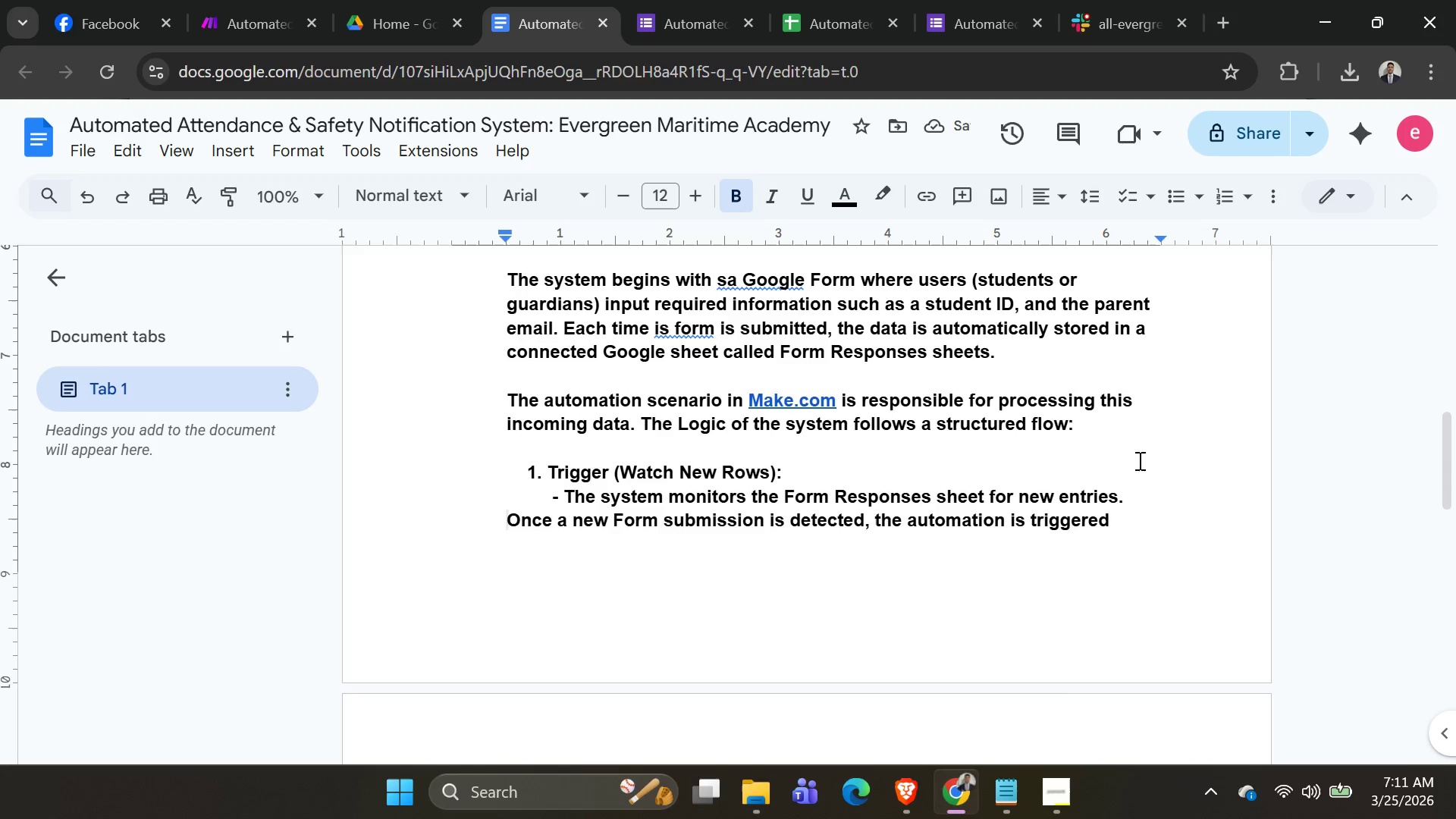 
scroll: coordinate [1007, 510], scroll_direction: up, amount: 2.0
 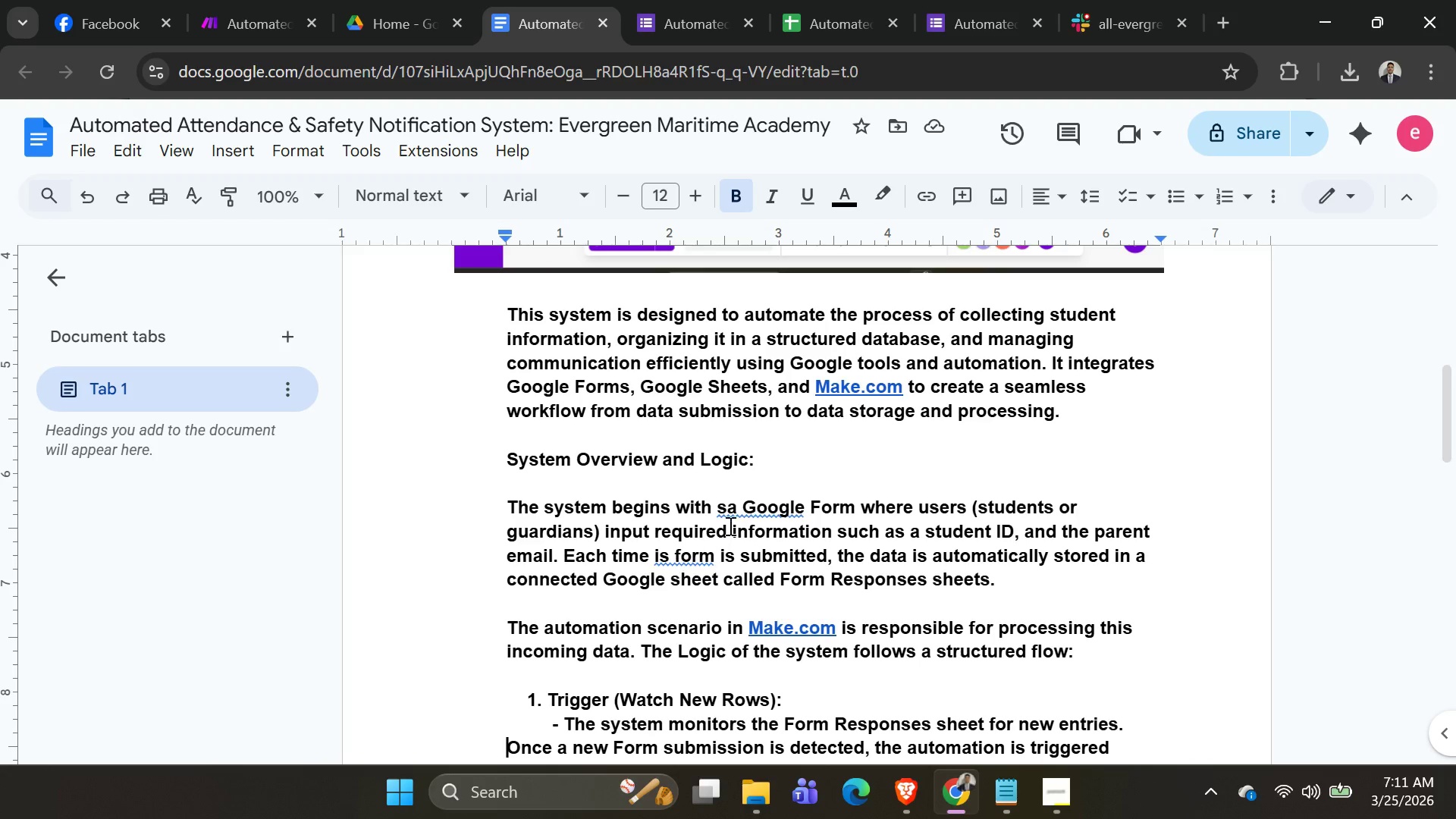 
right_click([743, 510])
 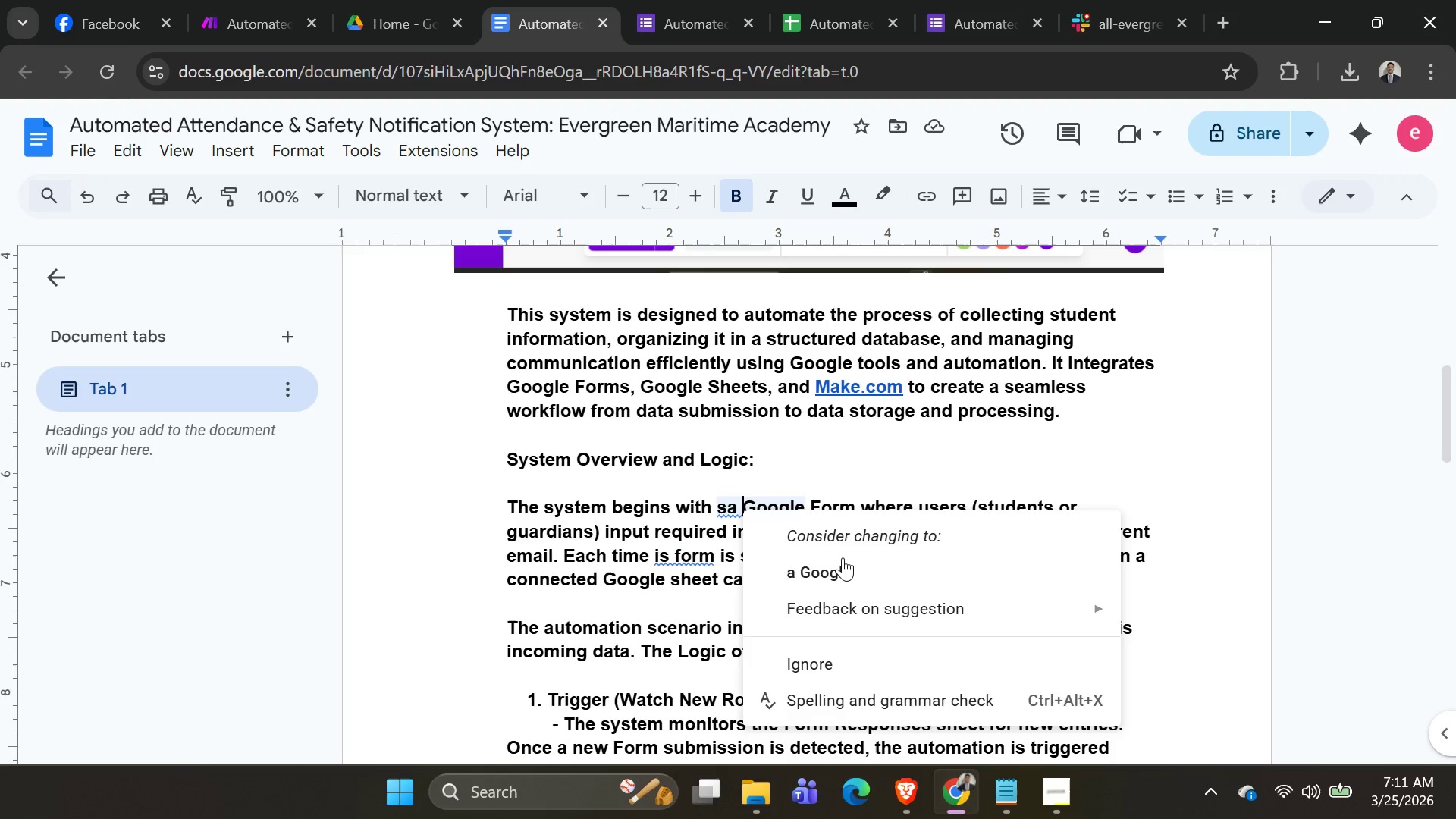 
left_click([841, 564])
 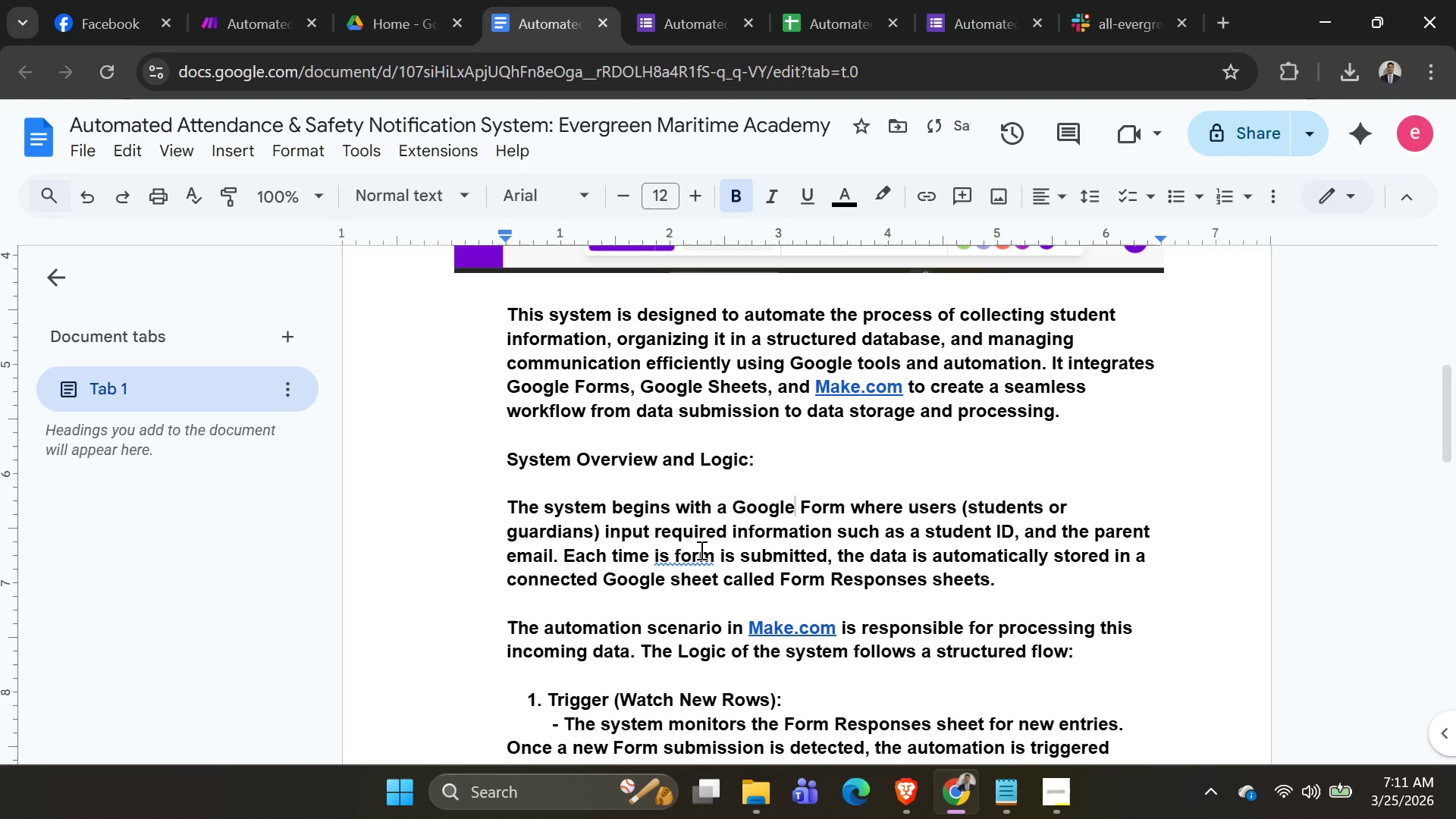 
right_click([689, 553])
 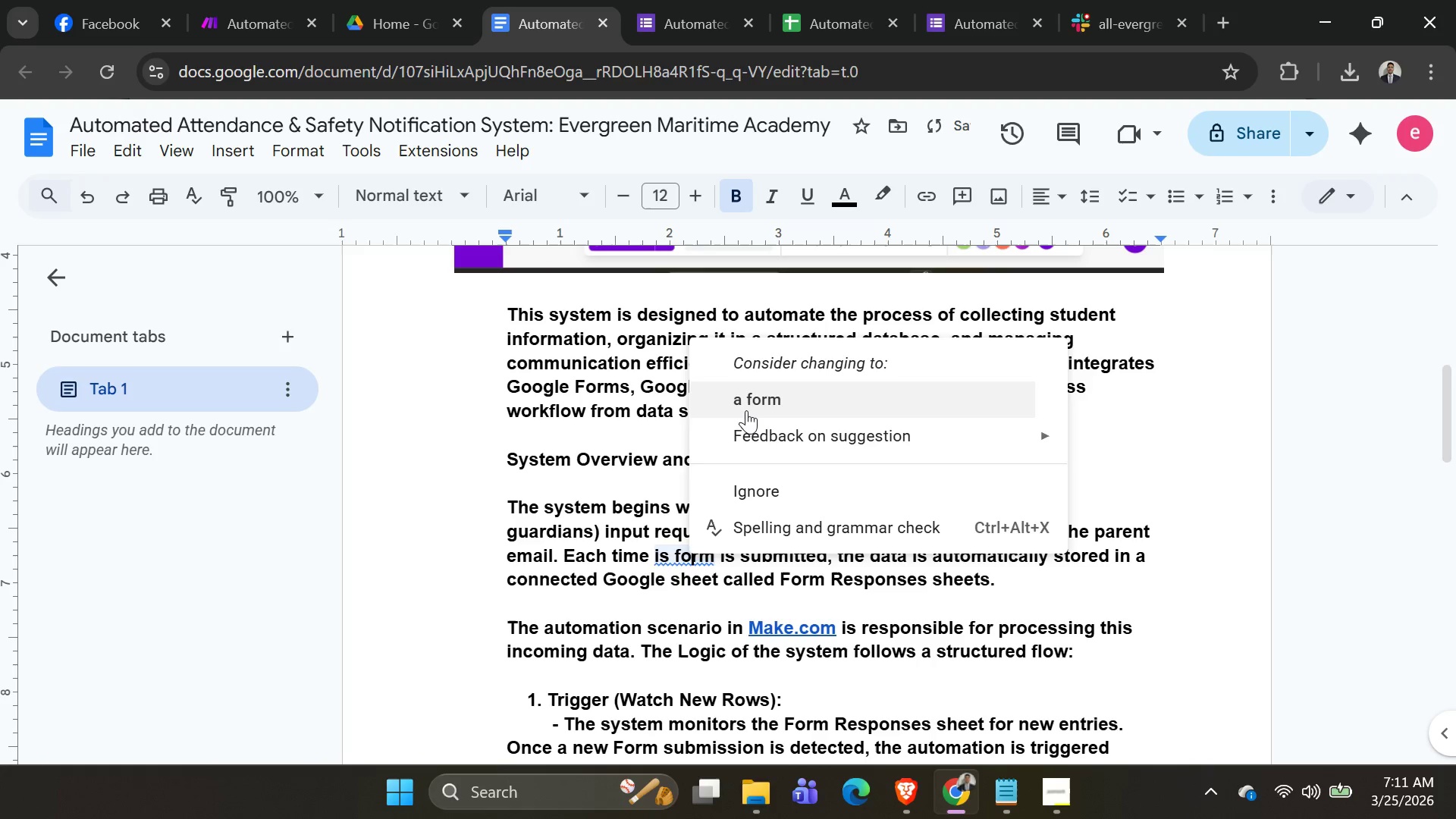 
left_click([748, 406])
 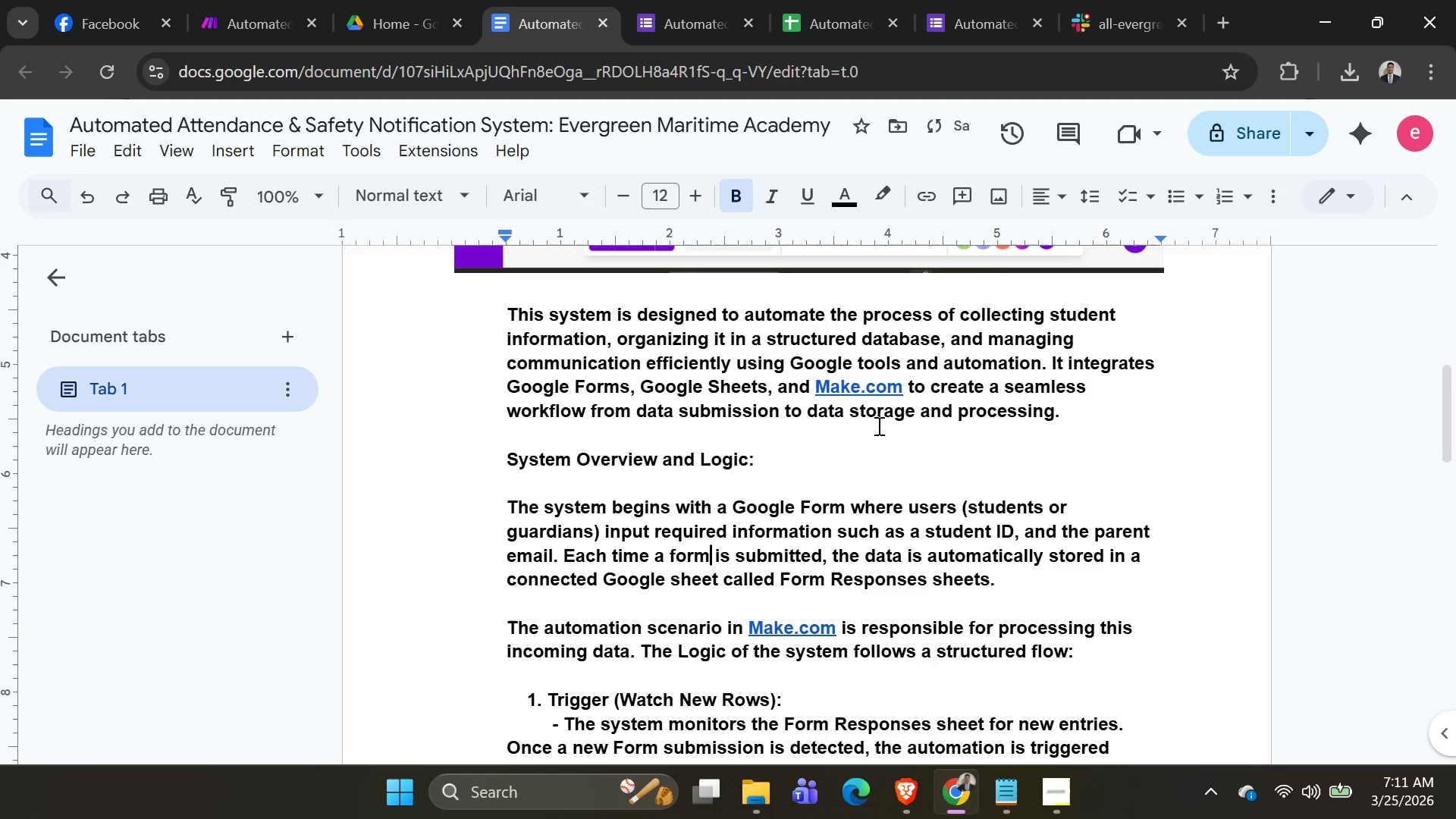 
scroll: coordinate [849, 457], scroll_direction: down, amount: 1.0
 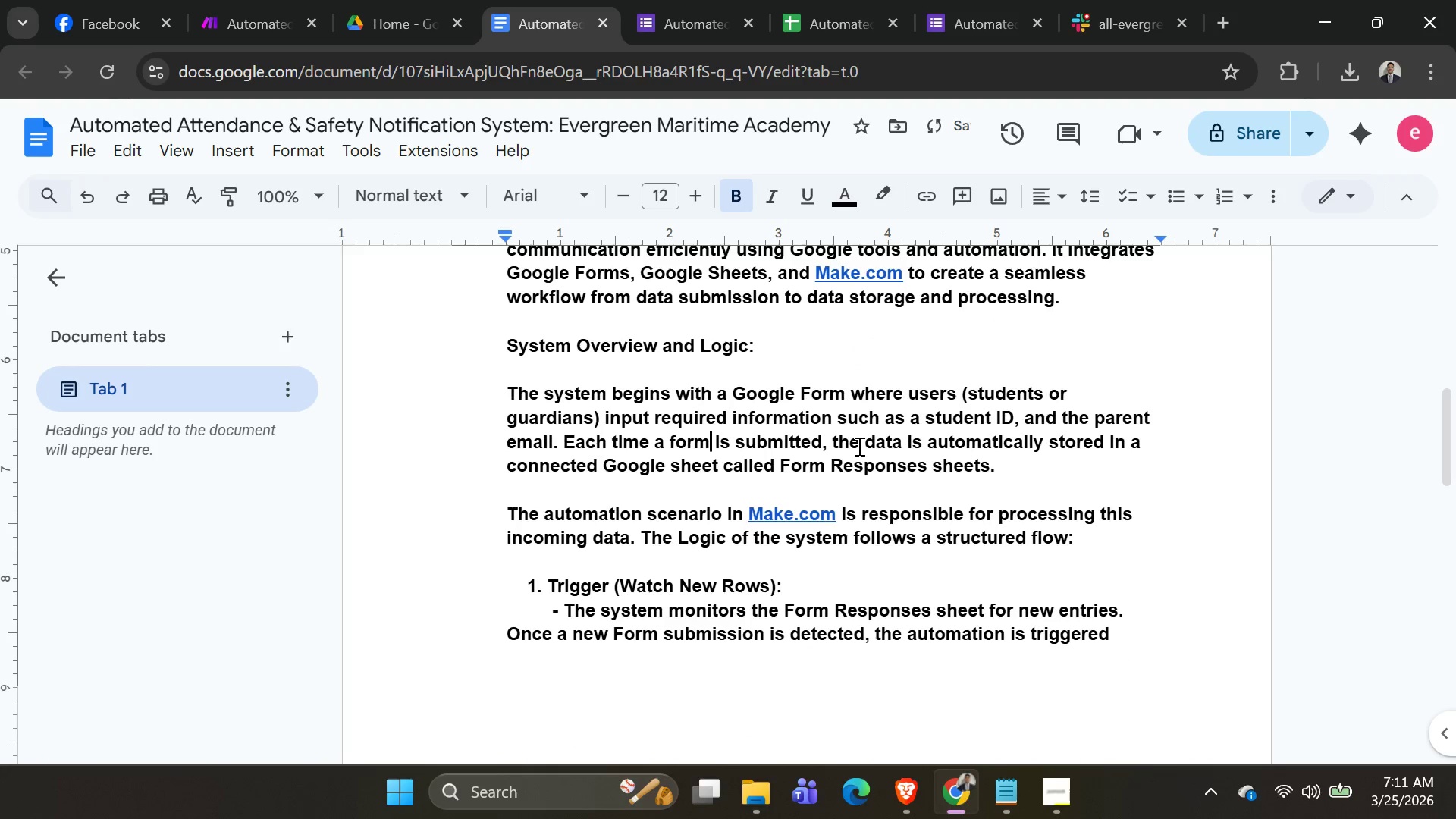 
scroll: coordinate [859, 493], scroll_direction: up, amount: 1.0
 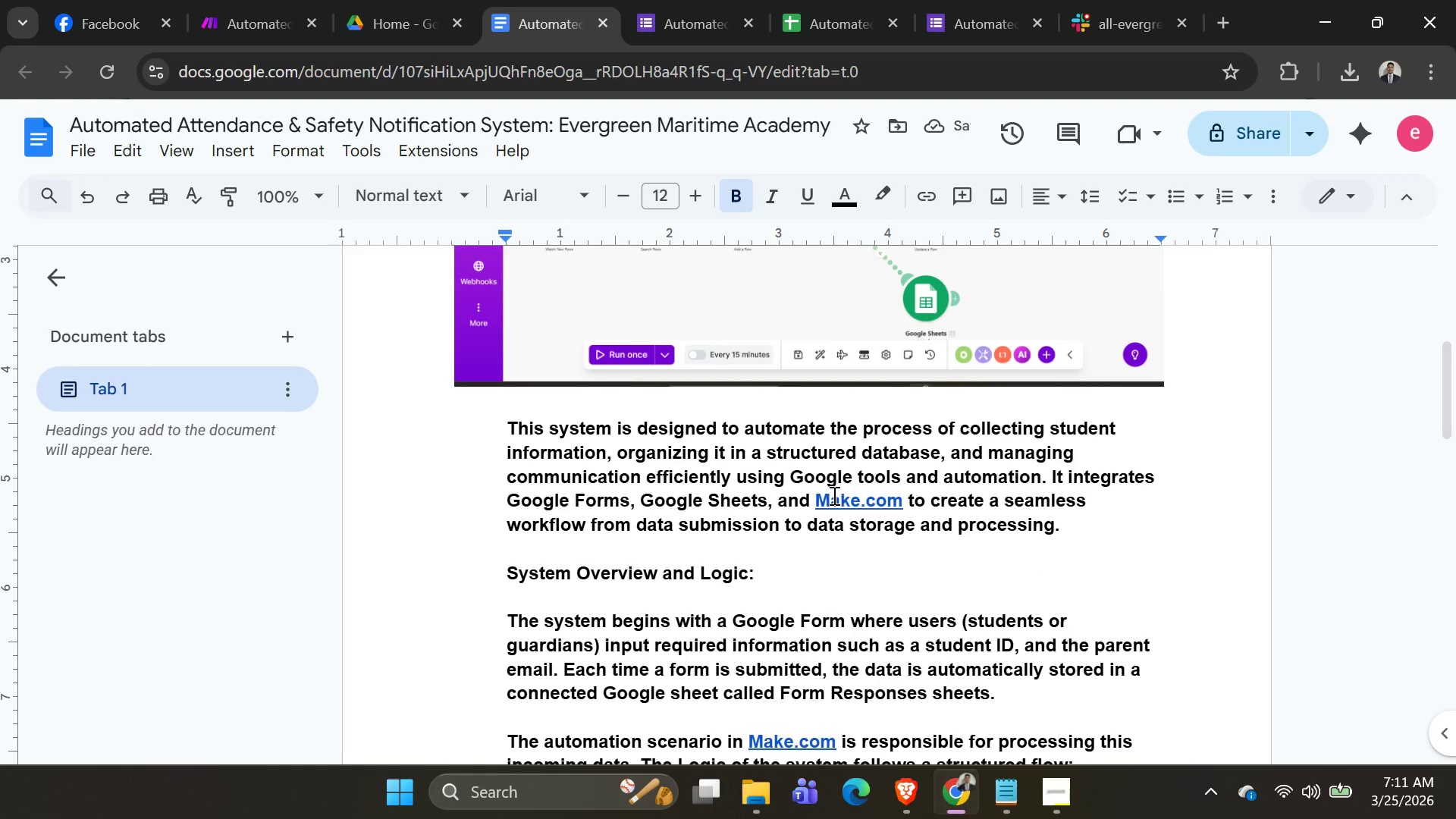 
scroll: coordinate [832, 485], scroll_direction: down, amount: 2.0
 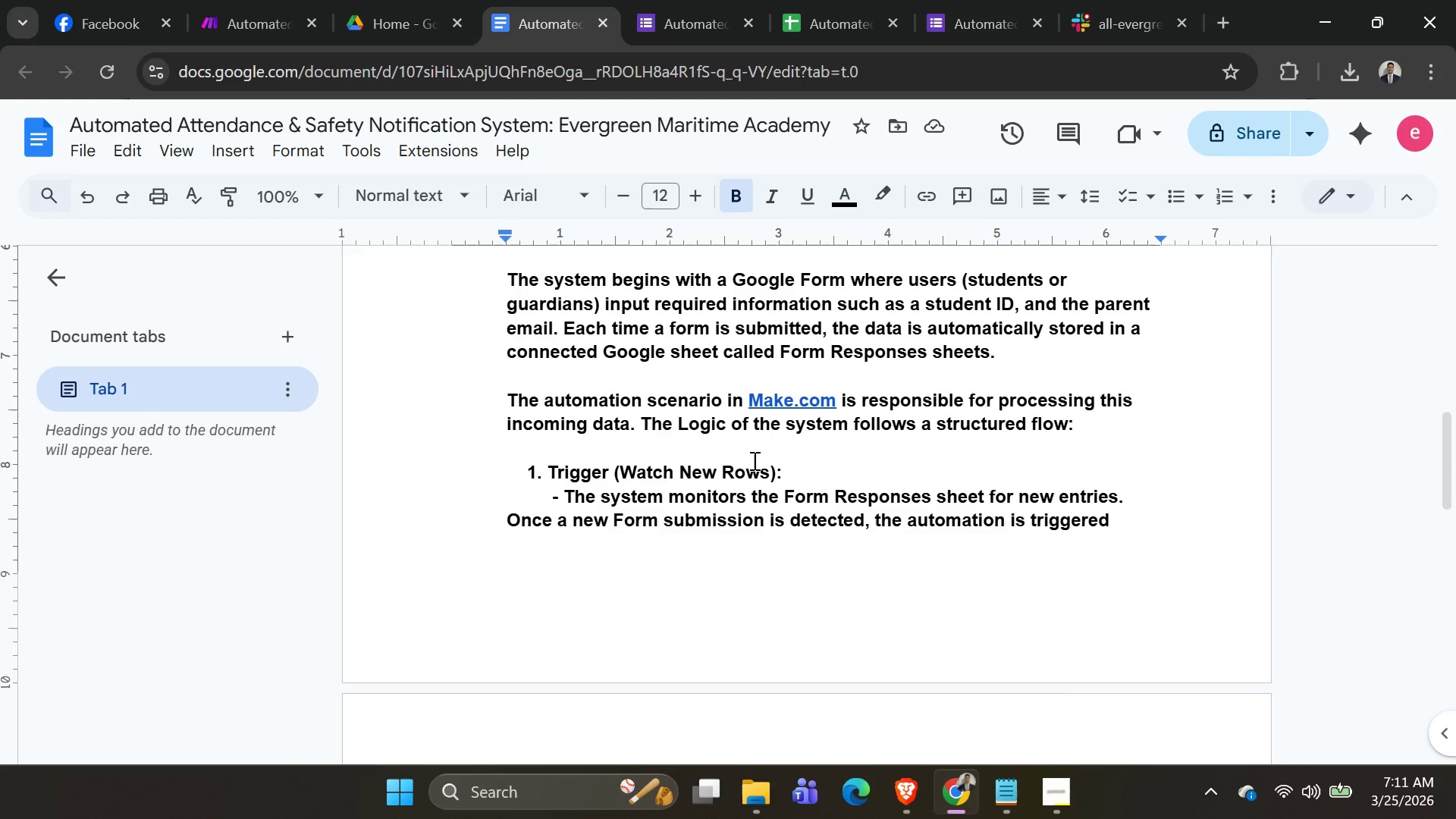 
left_click([1144, 512])
 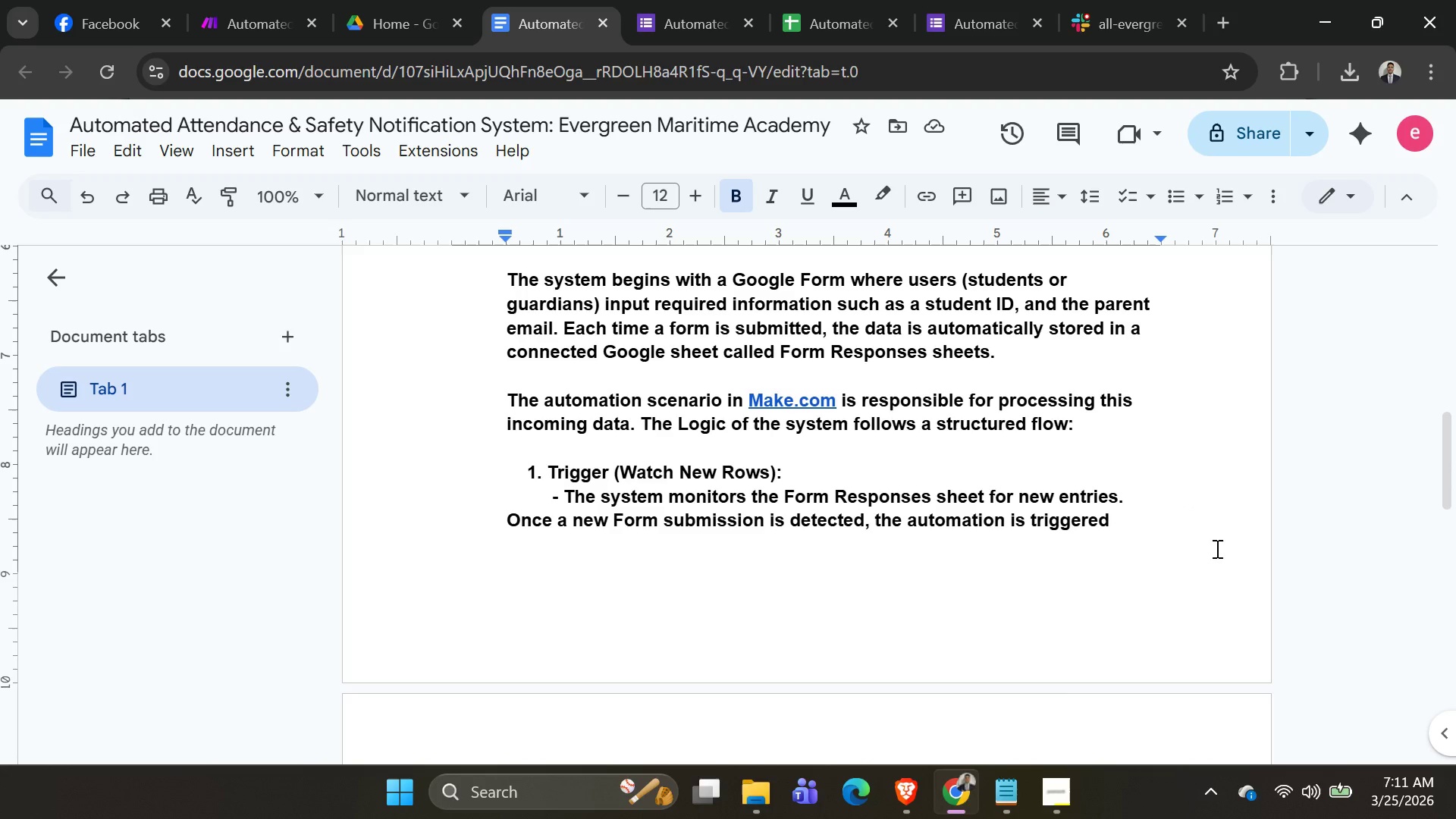 
key(Shift+Enter)
 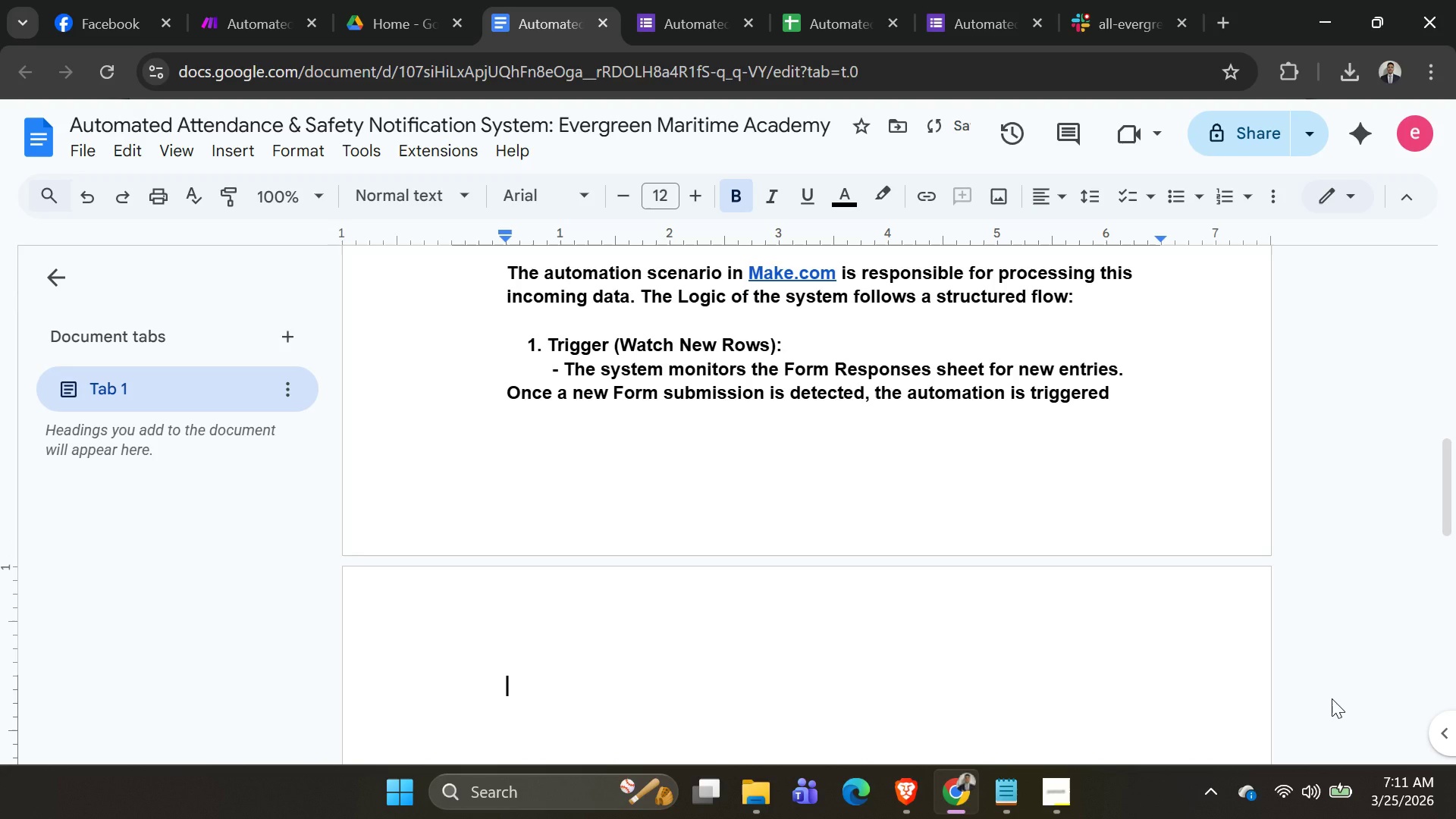 
key(2)
 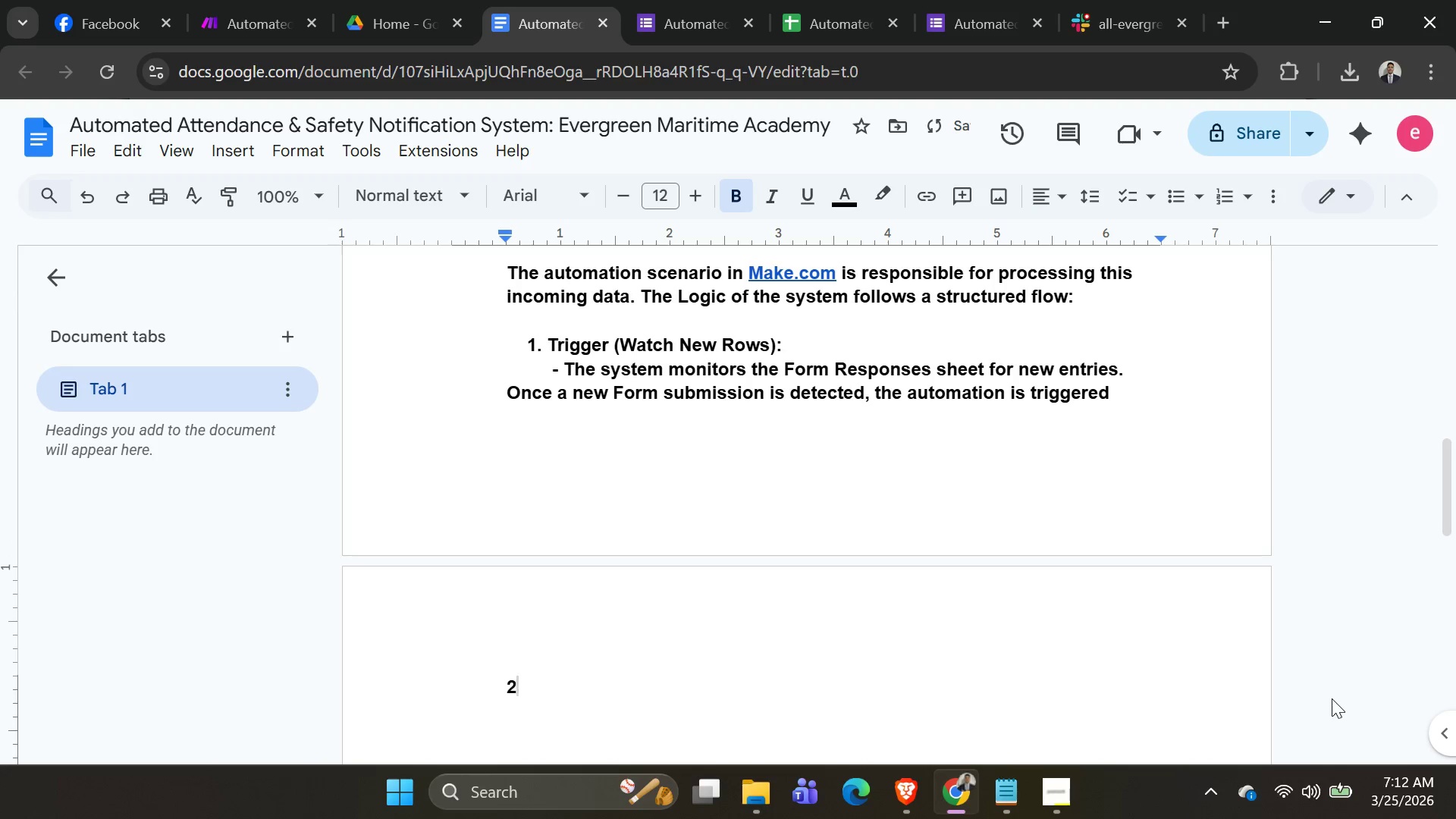 
key(Period)
 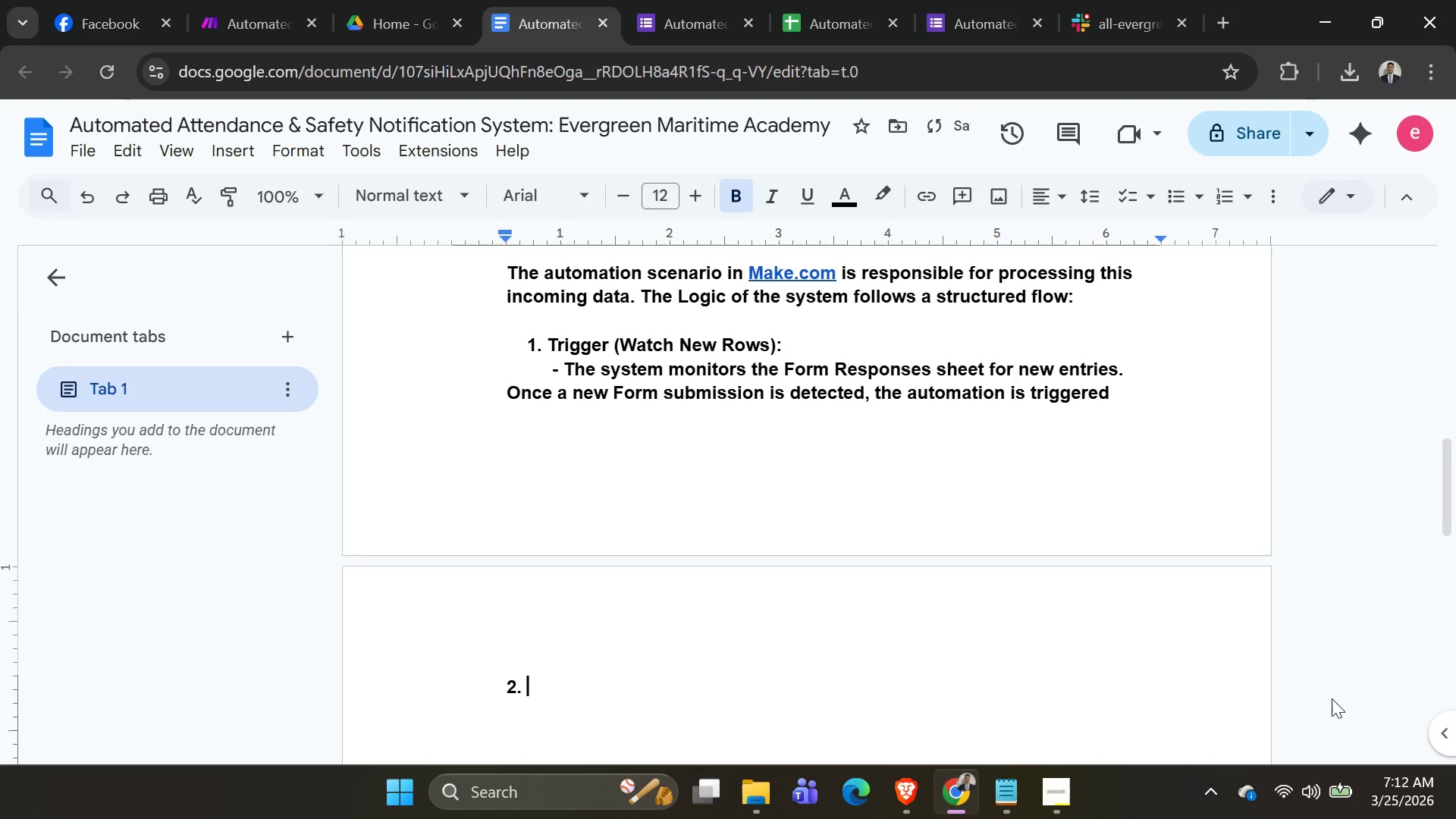 
key(Space)
 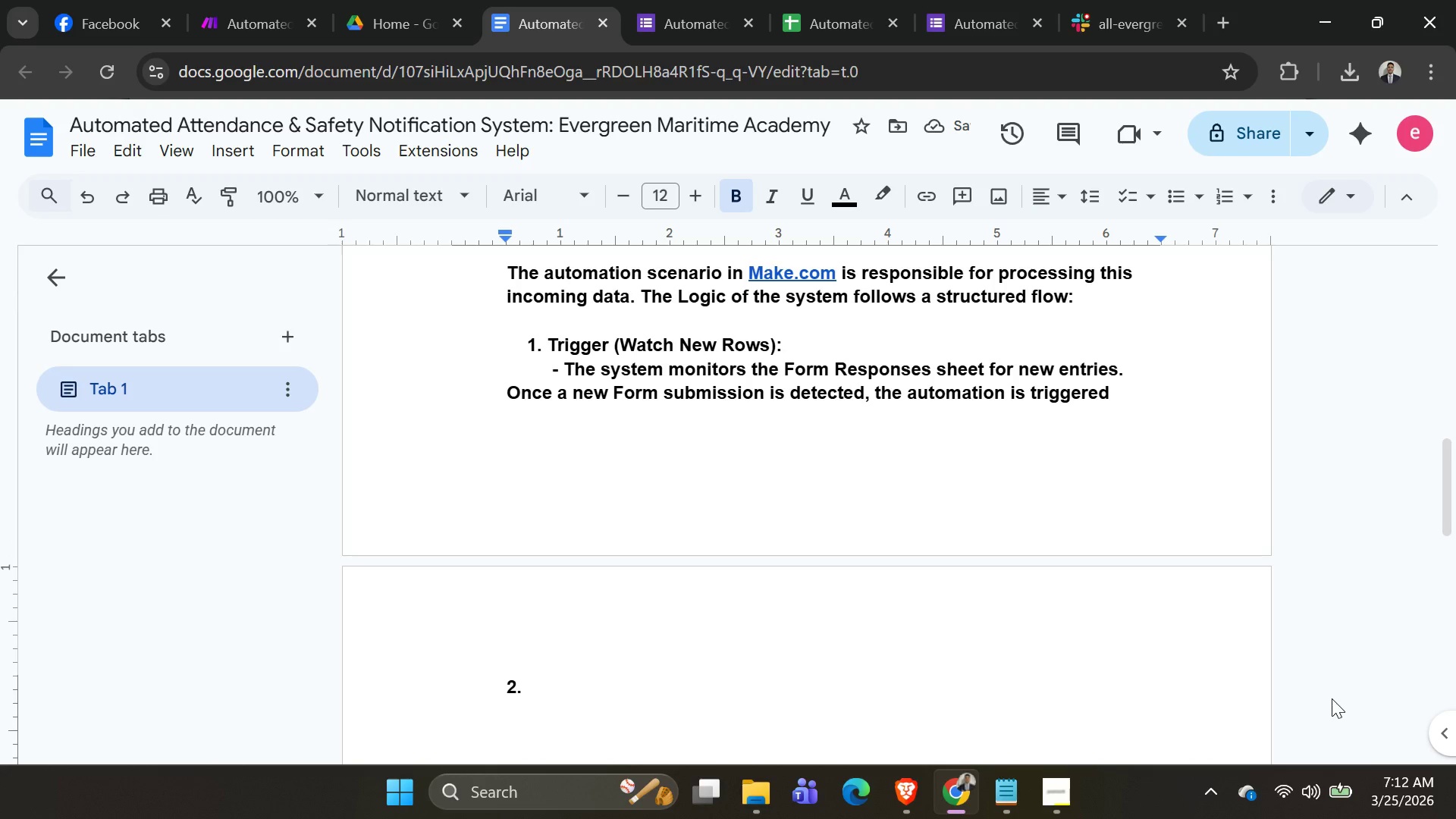 
type(Seatech)
key(Backspace)
key(Backspace)
key(Backspace)
key(Backspace)
type(rch )
 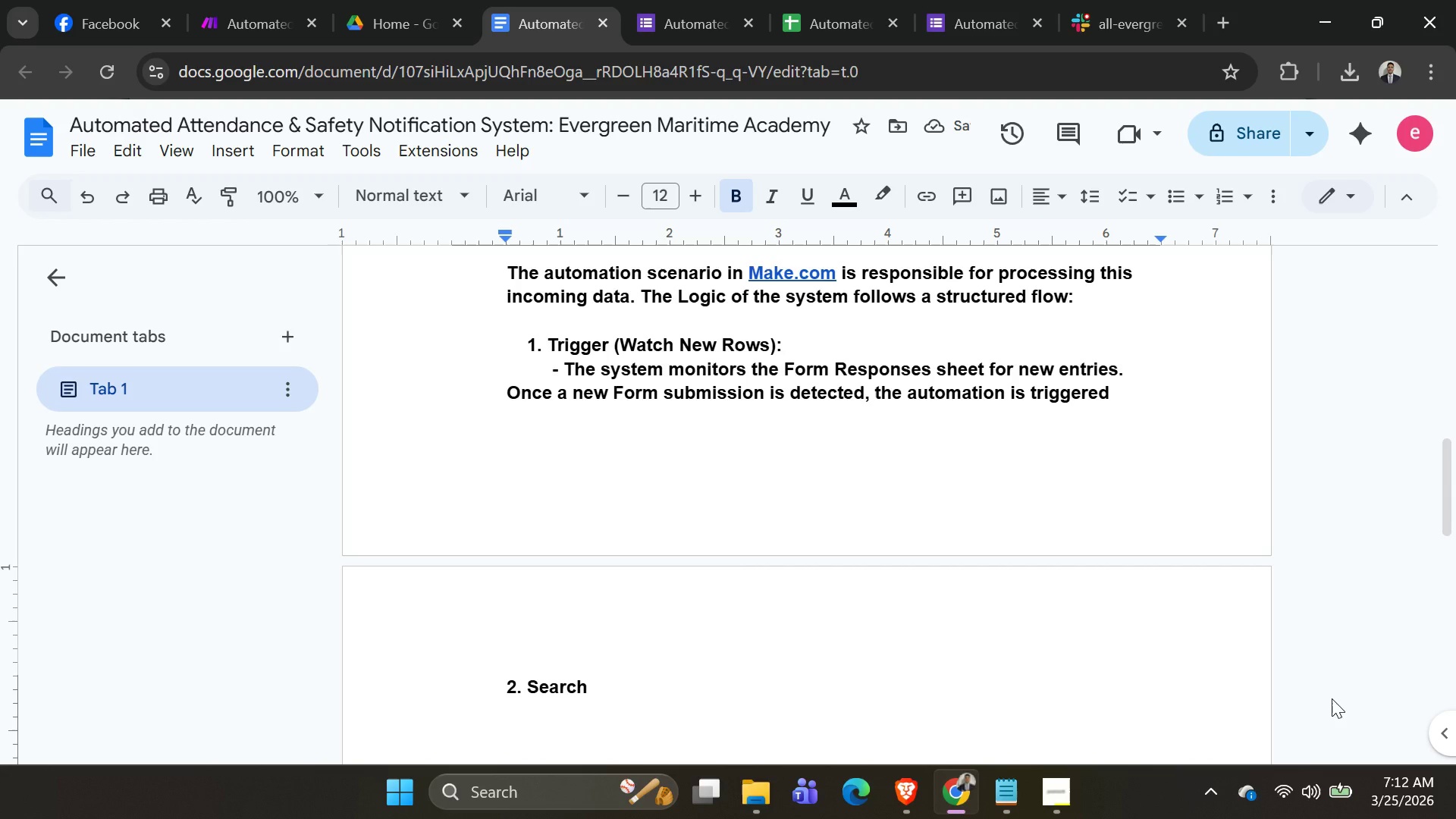 
type(For)
key(Backspace)
key(Backspace)
type(or Existing Records )
key(Backspace)
type( )
key(Backspace)
type( (Search Rows):)
 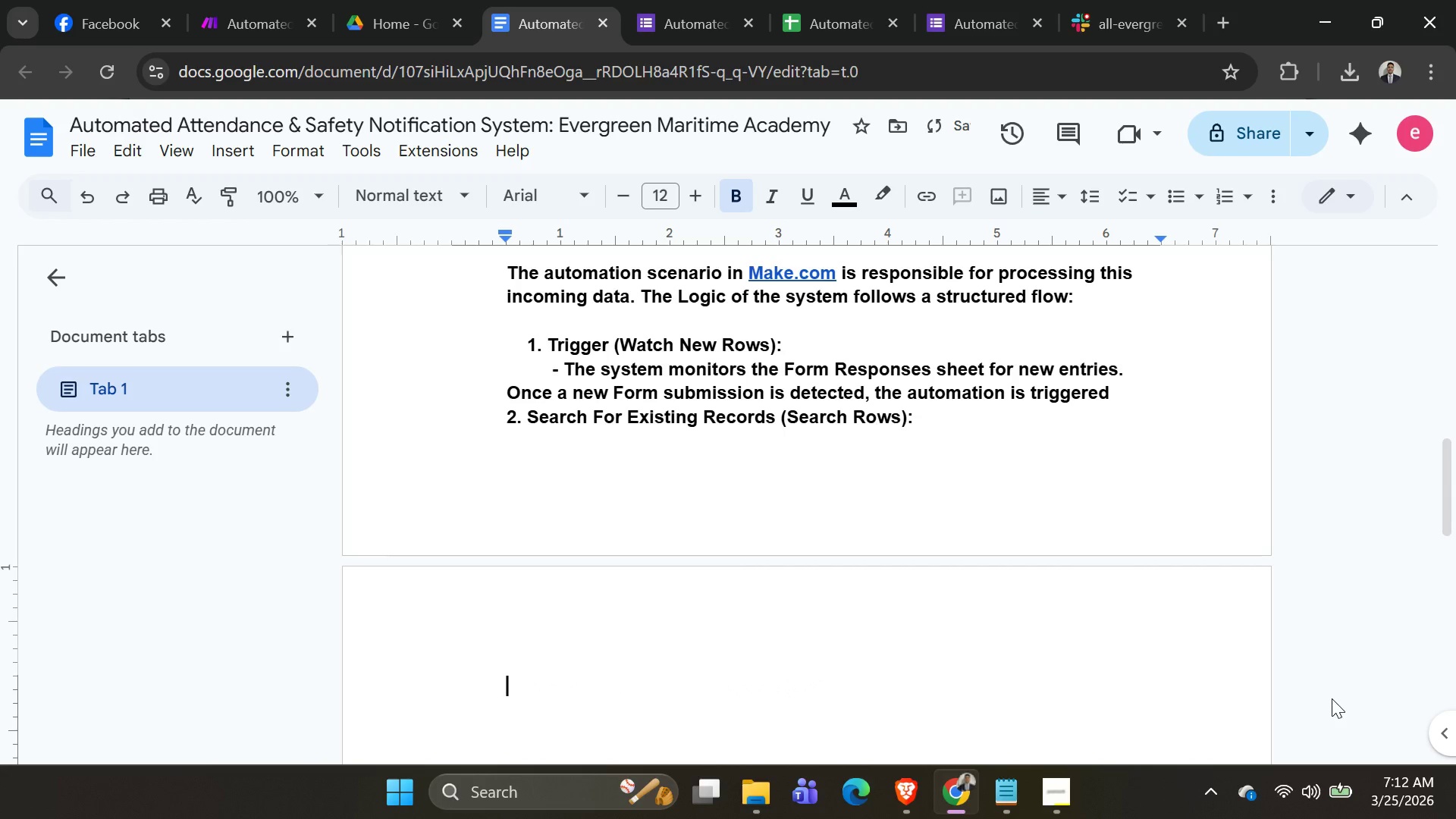 
key(Shift+Enter)
 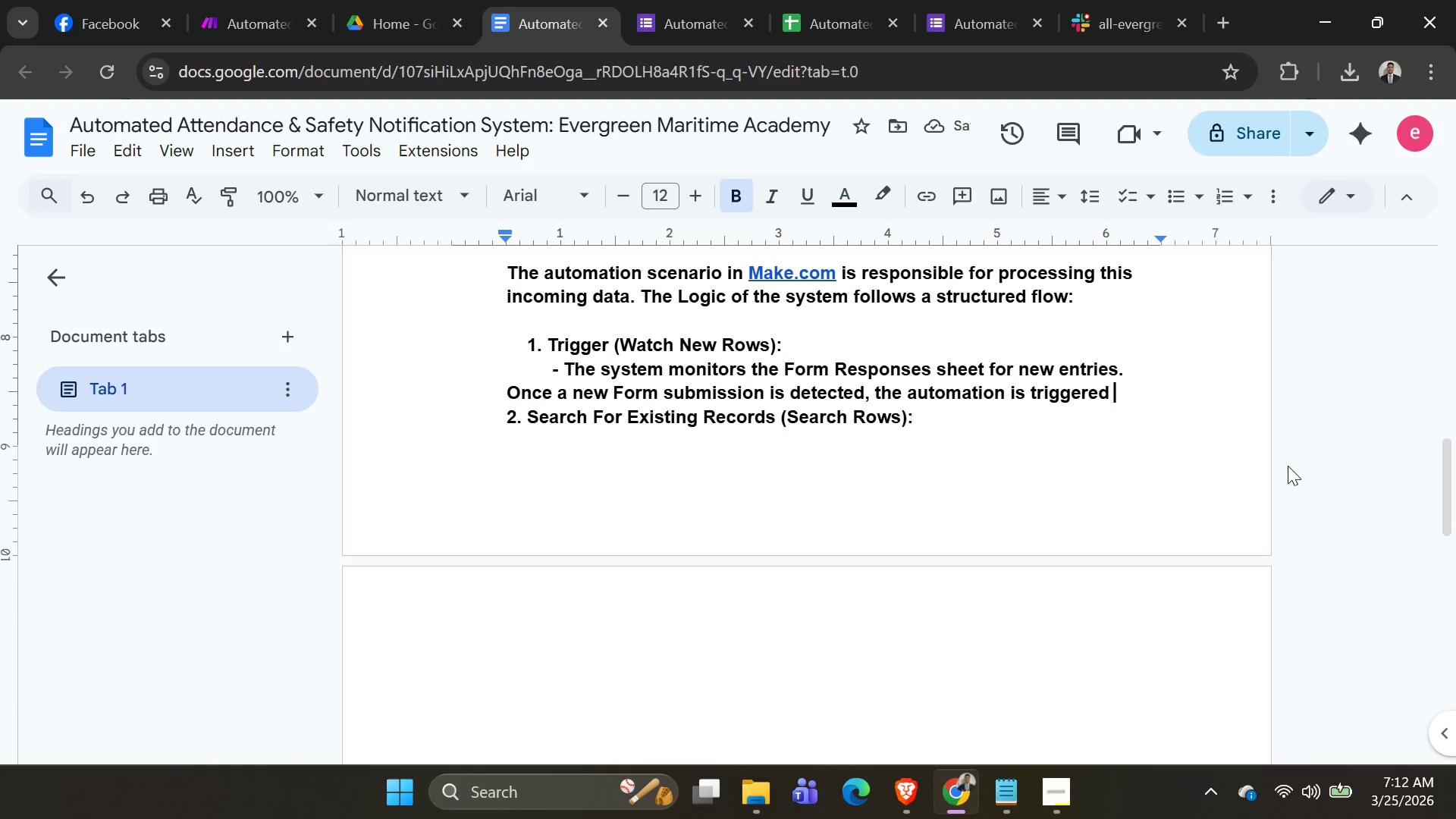 
key(Control+Z)
 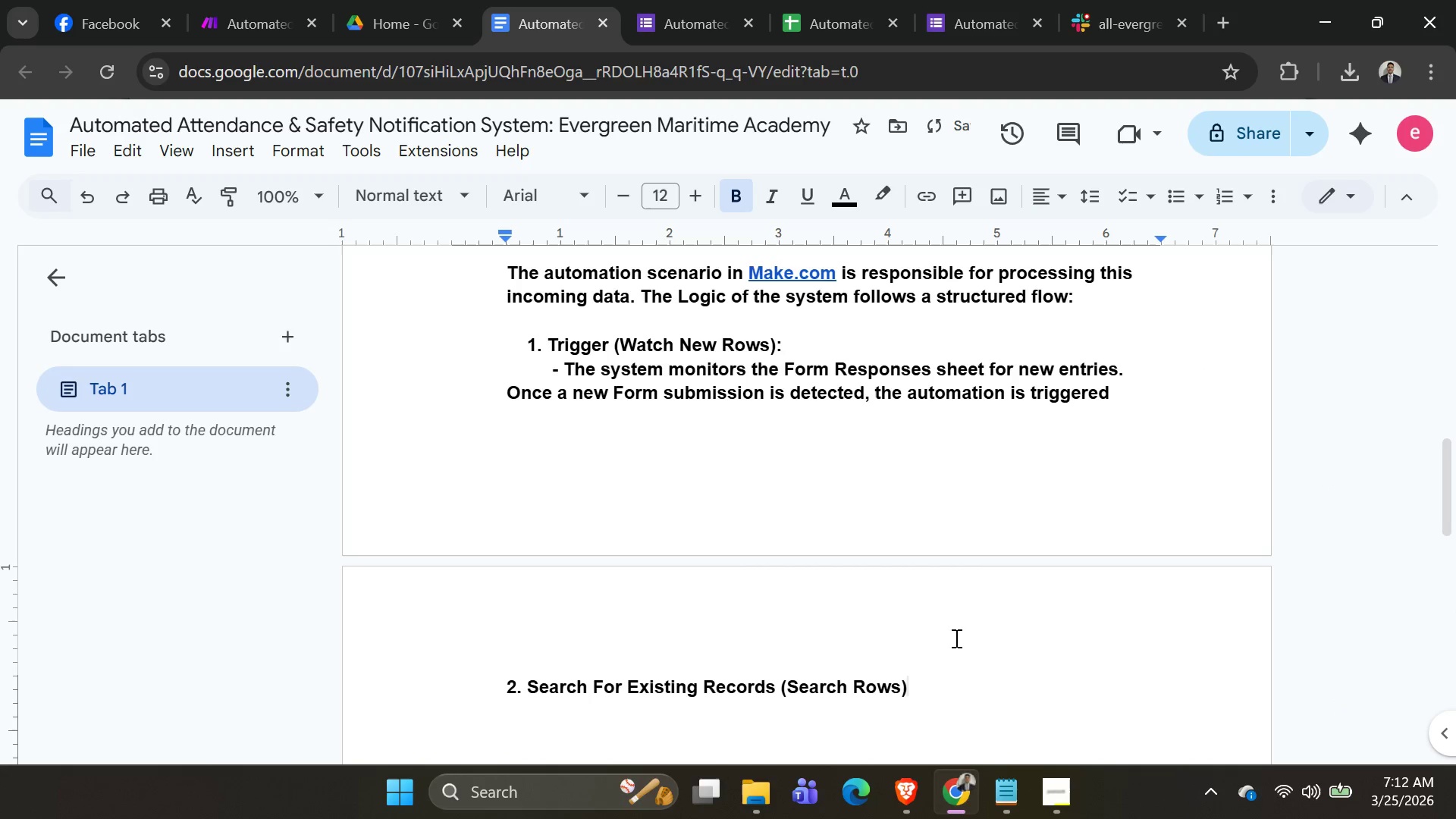 
left_click([974, 695])
 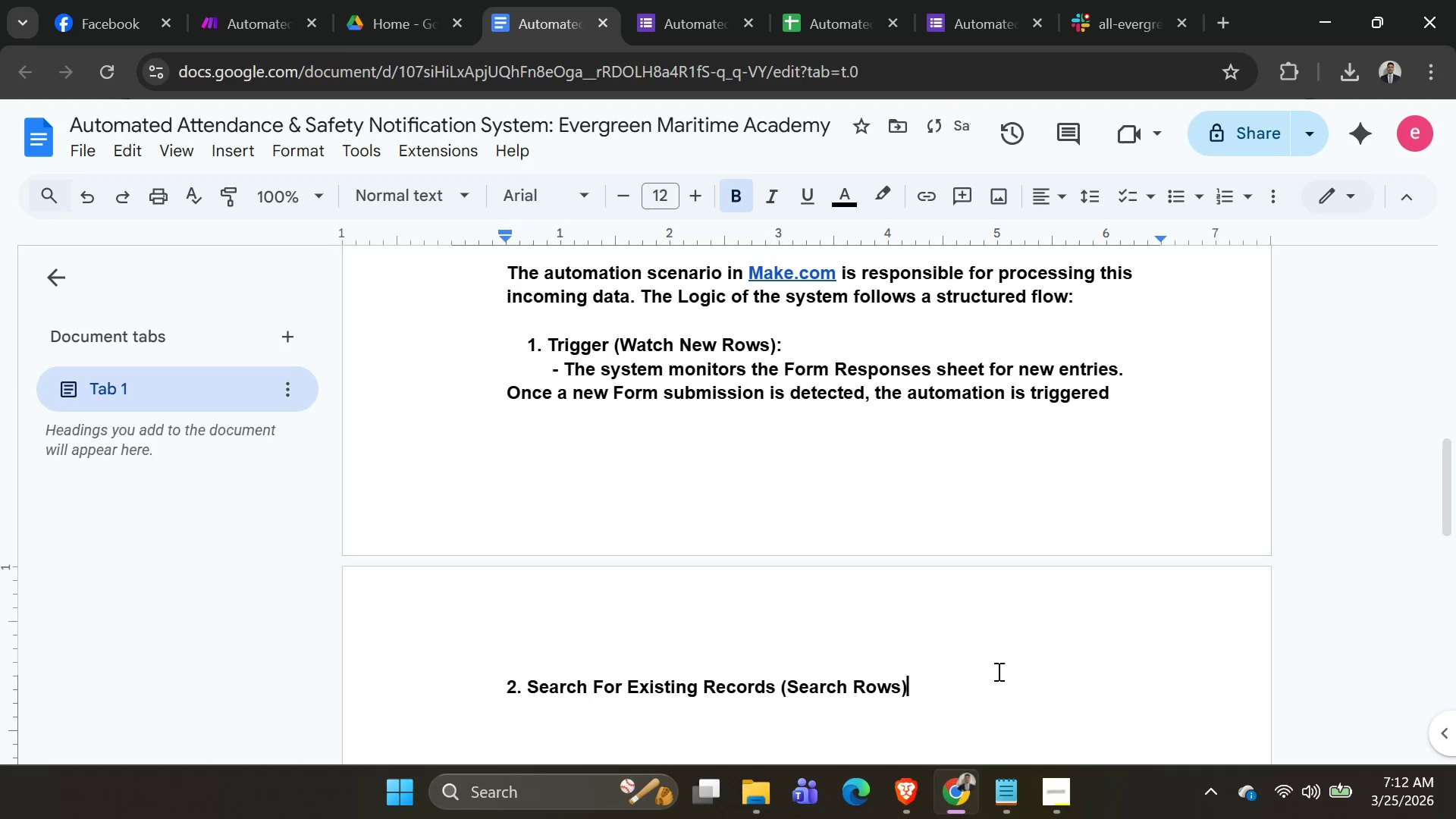 
scroll: coordinate [1003, 661], scroll_direction: down, amount: 3.0
 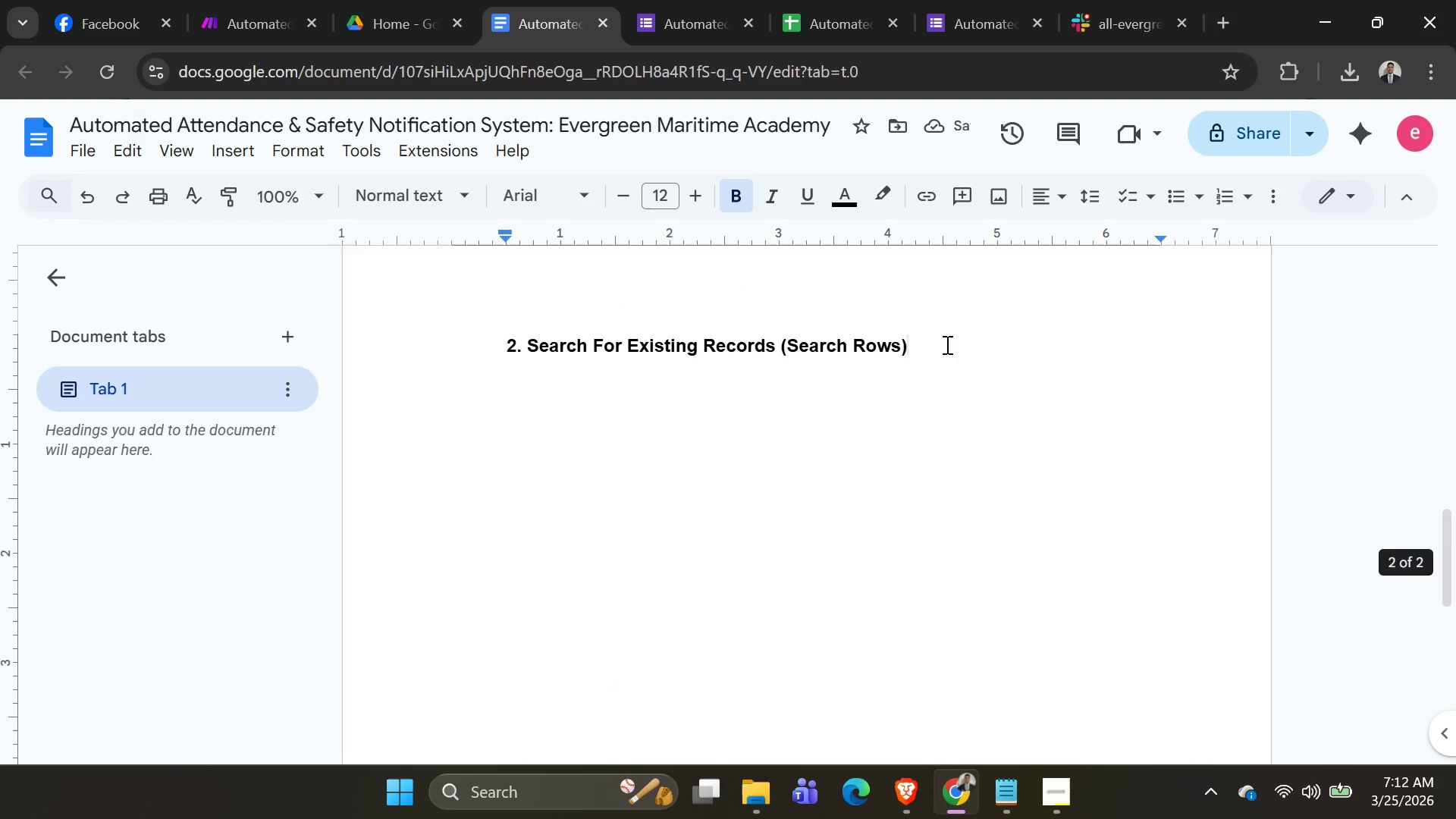 
key(Space)
 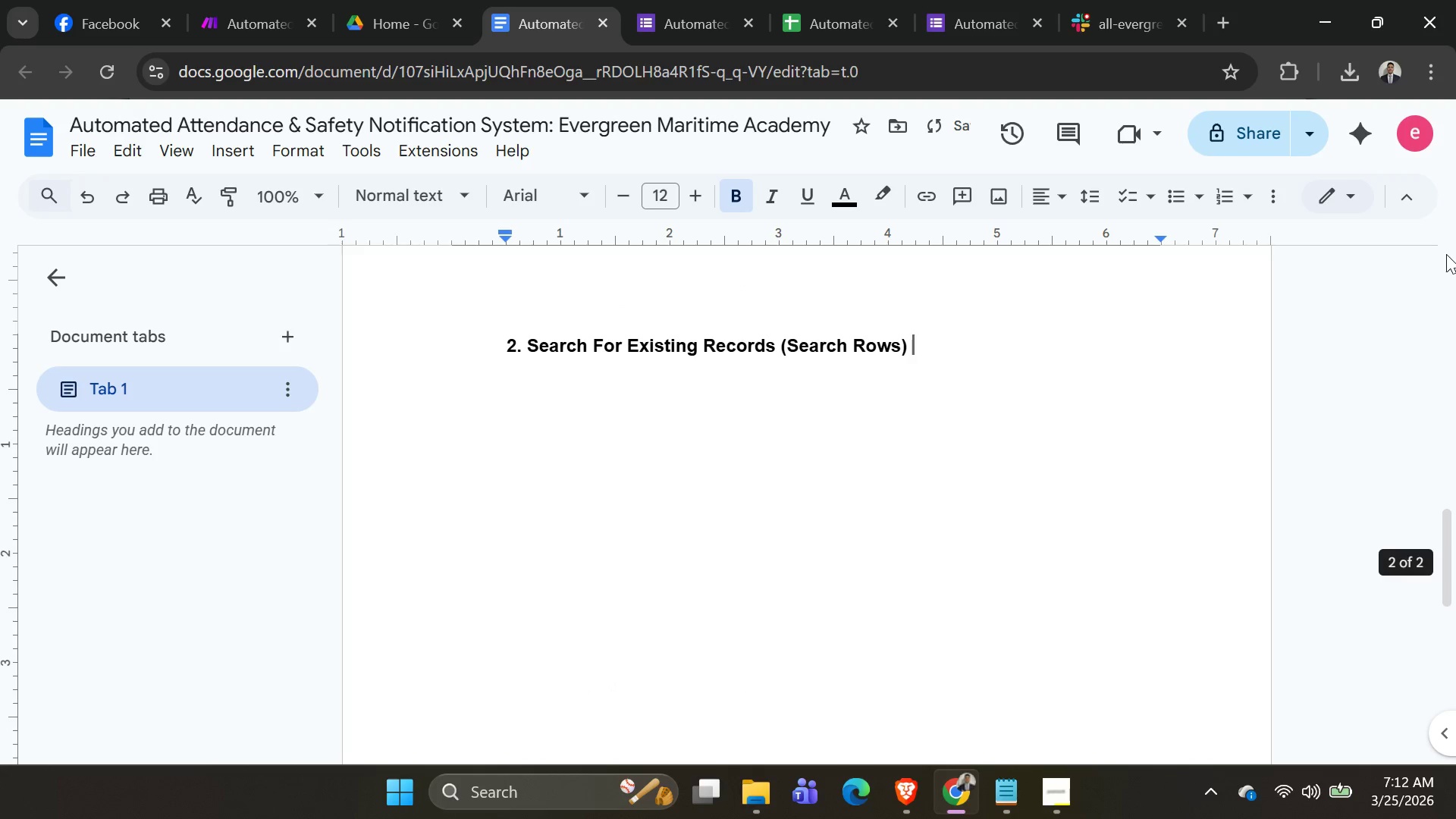 
key(Enter)
 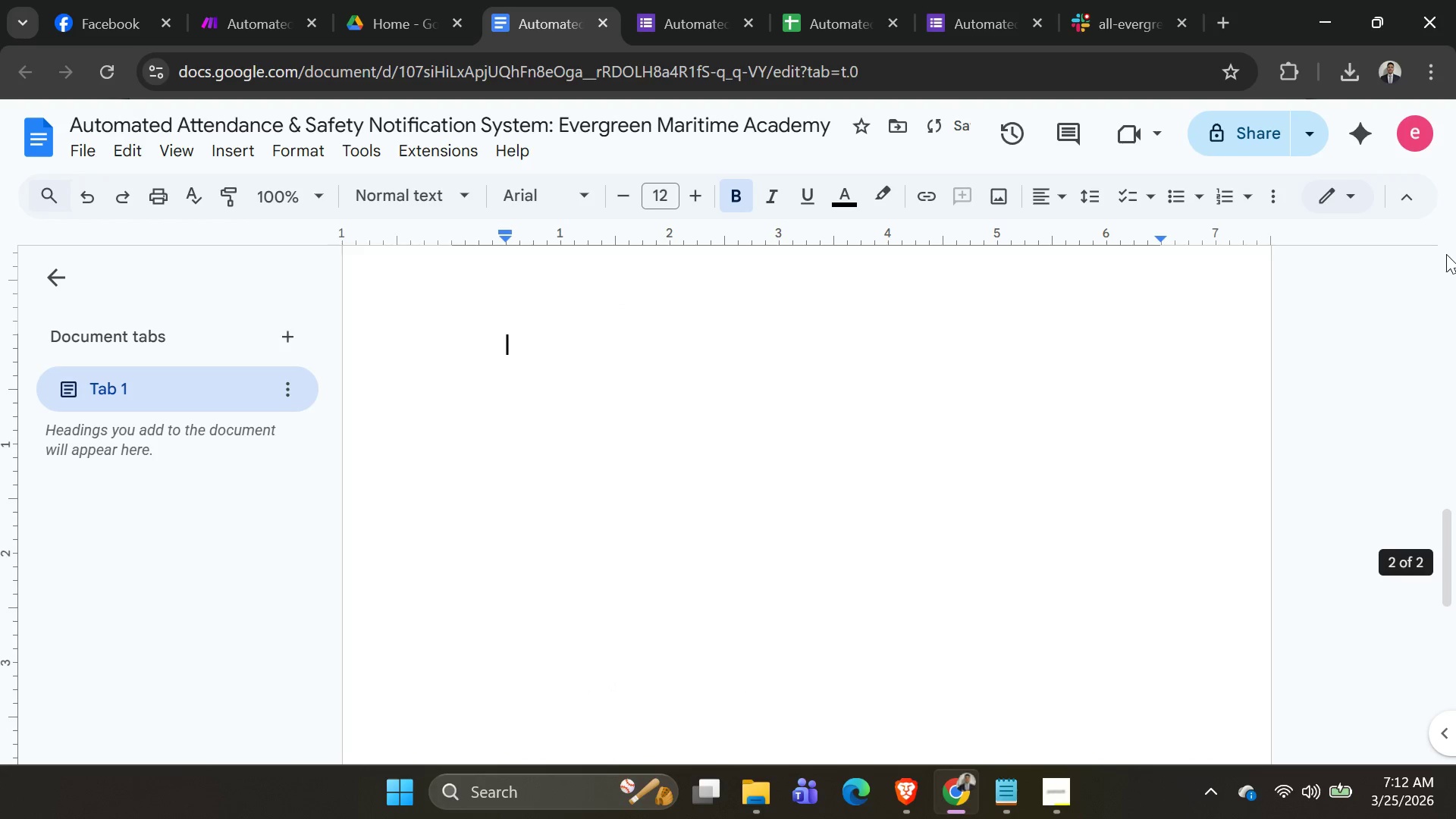 
scroll: coordinate [1448, 255], scroll_direction: up, amount: 3.0
 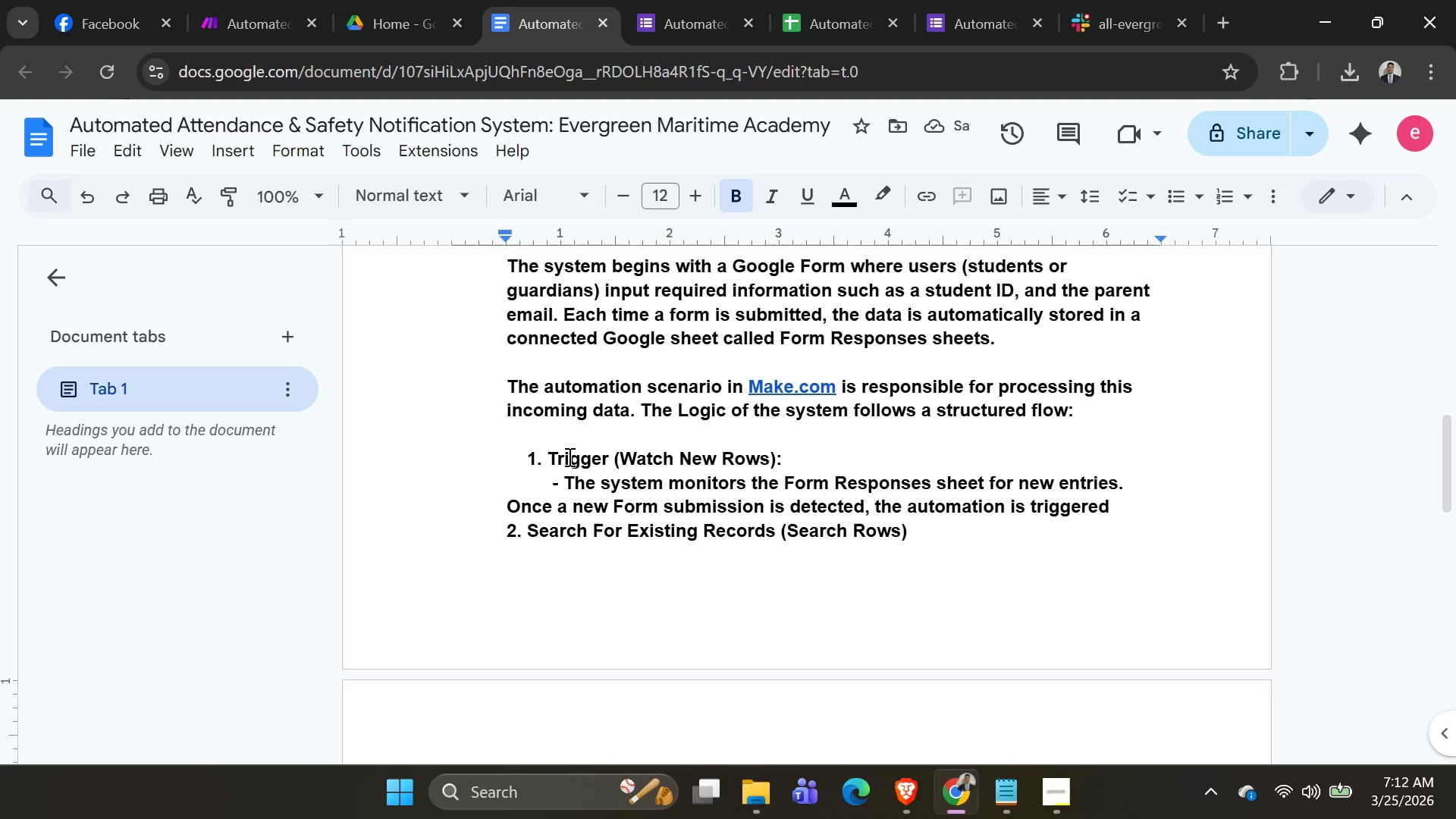 
left_click([497, 500])
 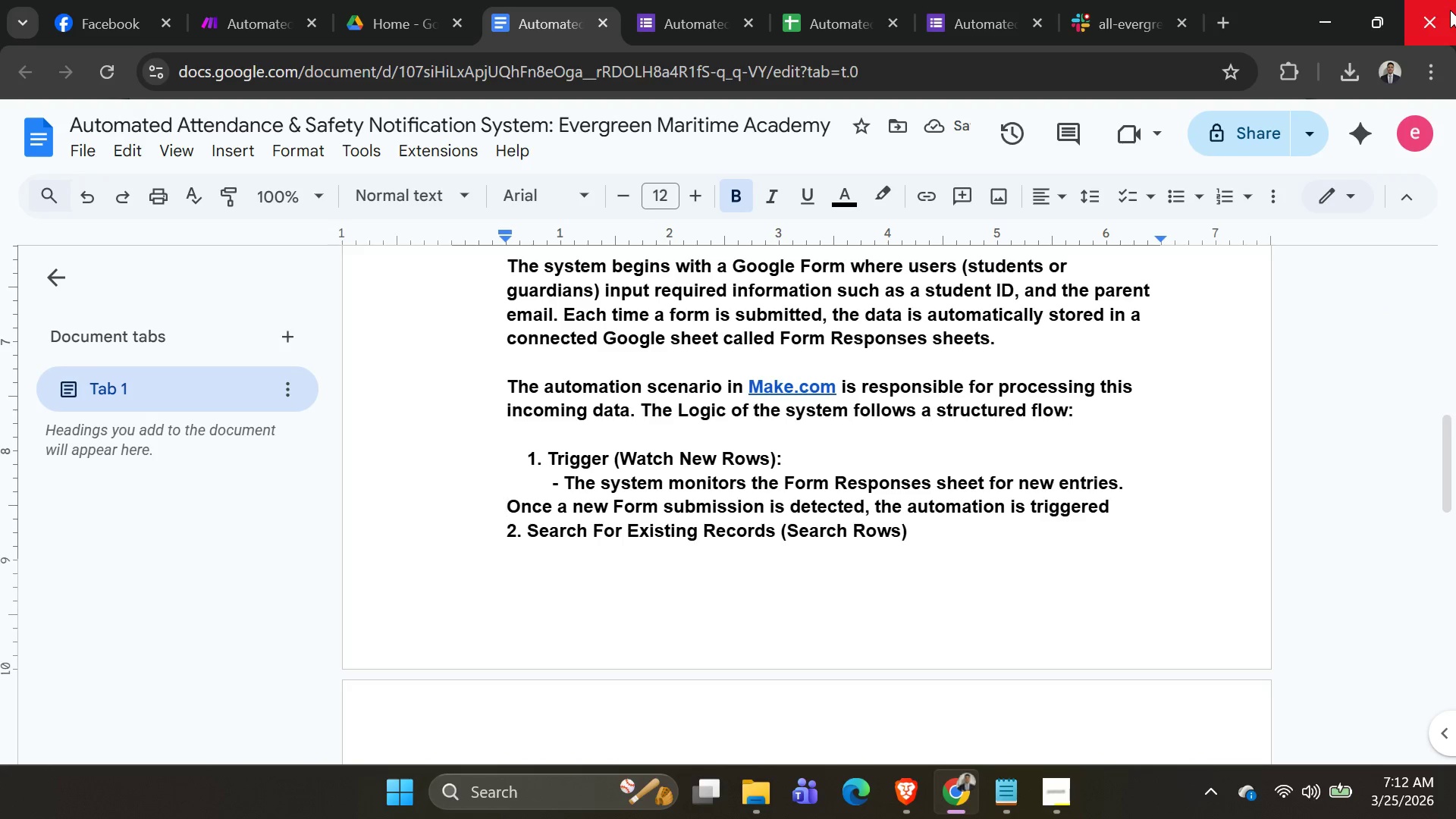 
key(Enter)
 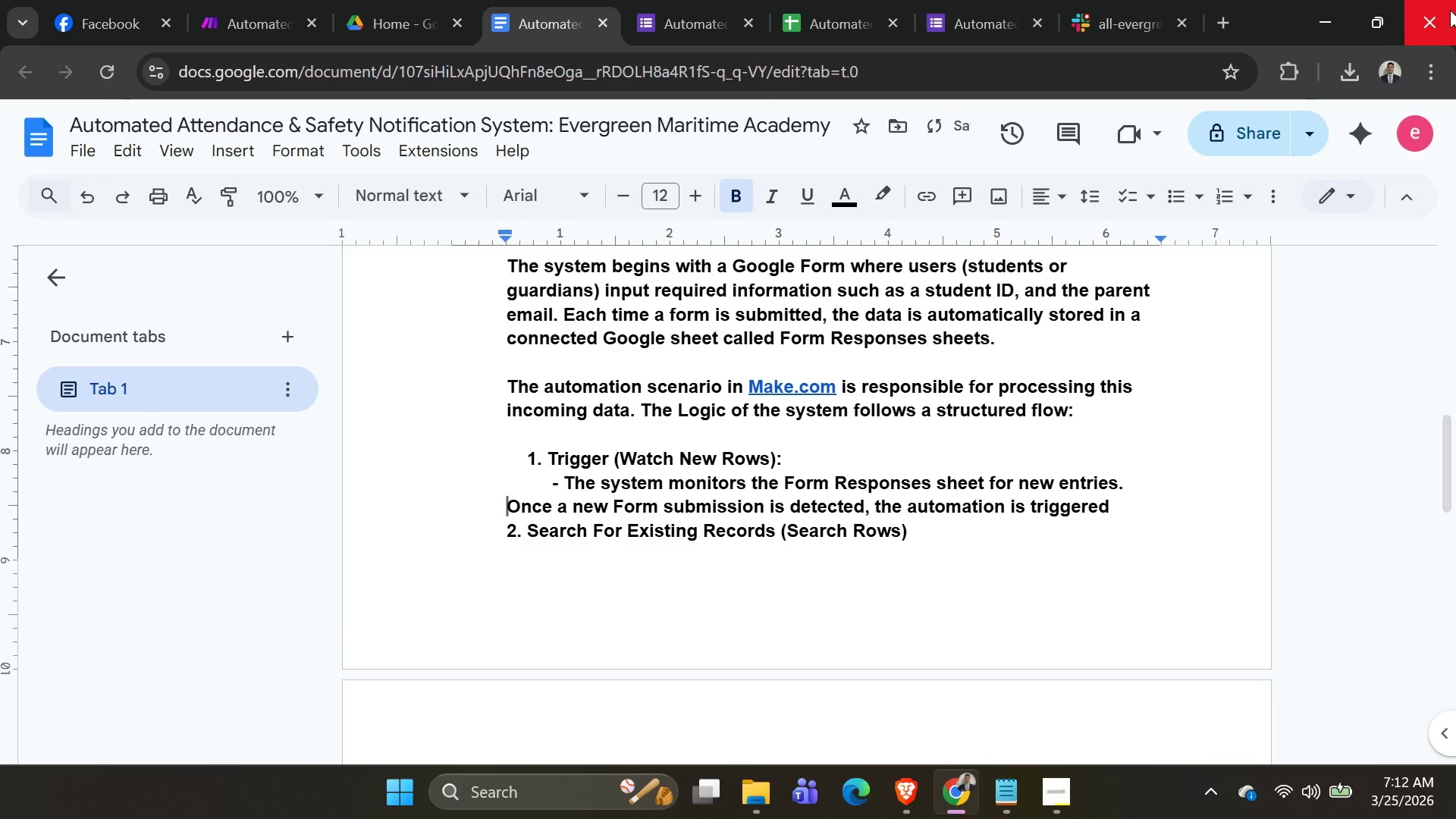 
key(Enter)
 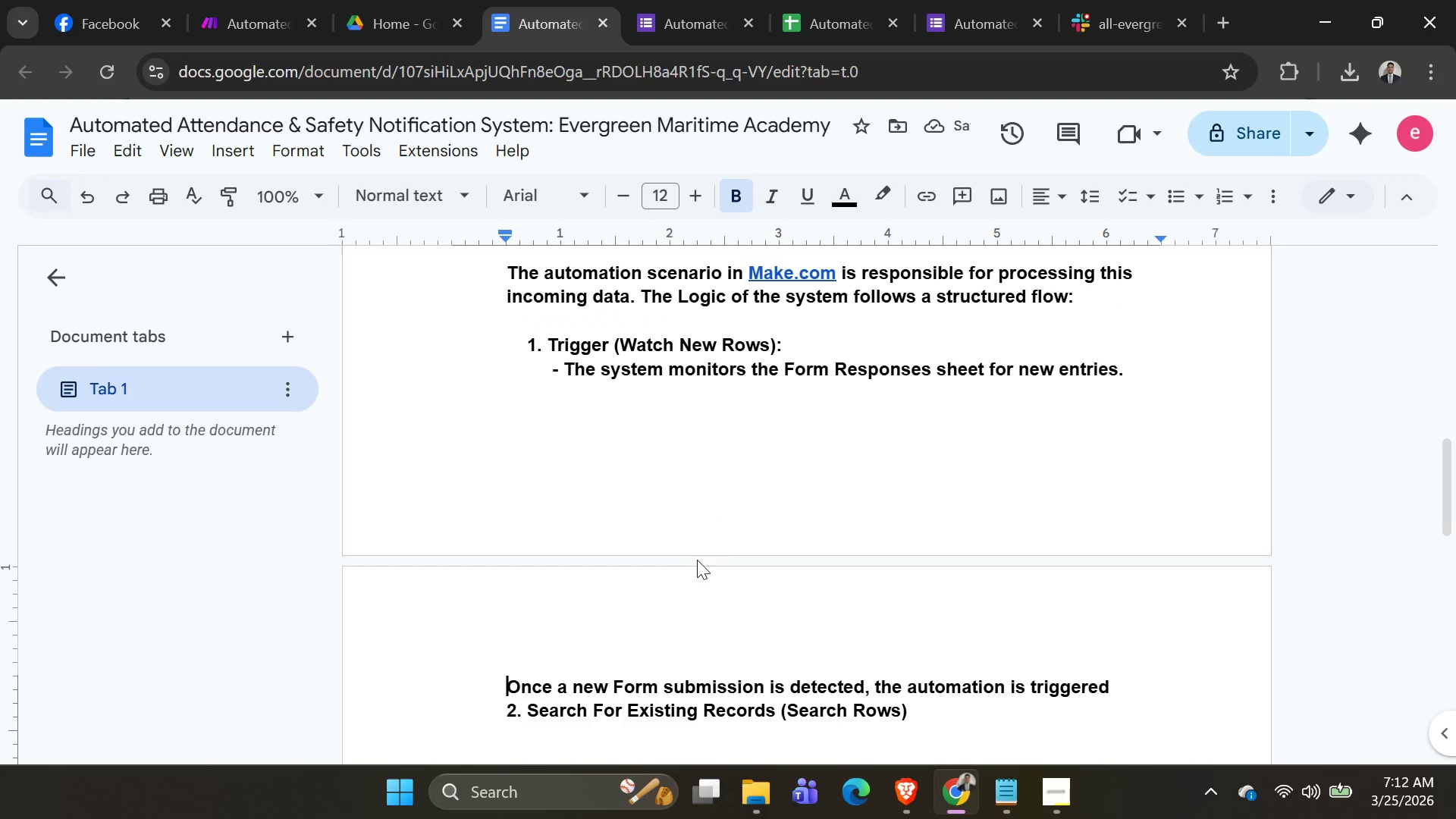 
key(Backspace)
 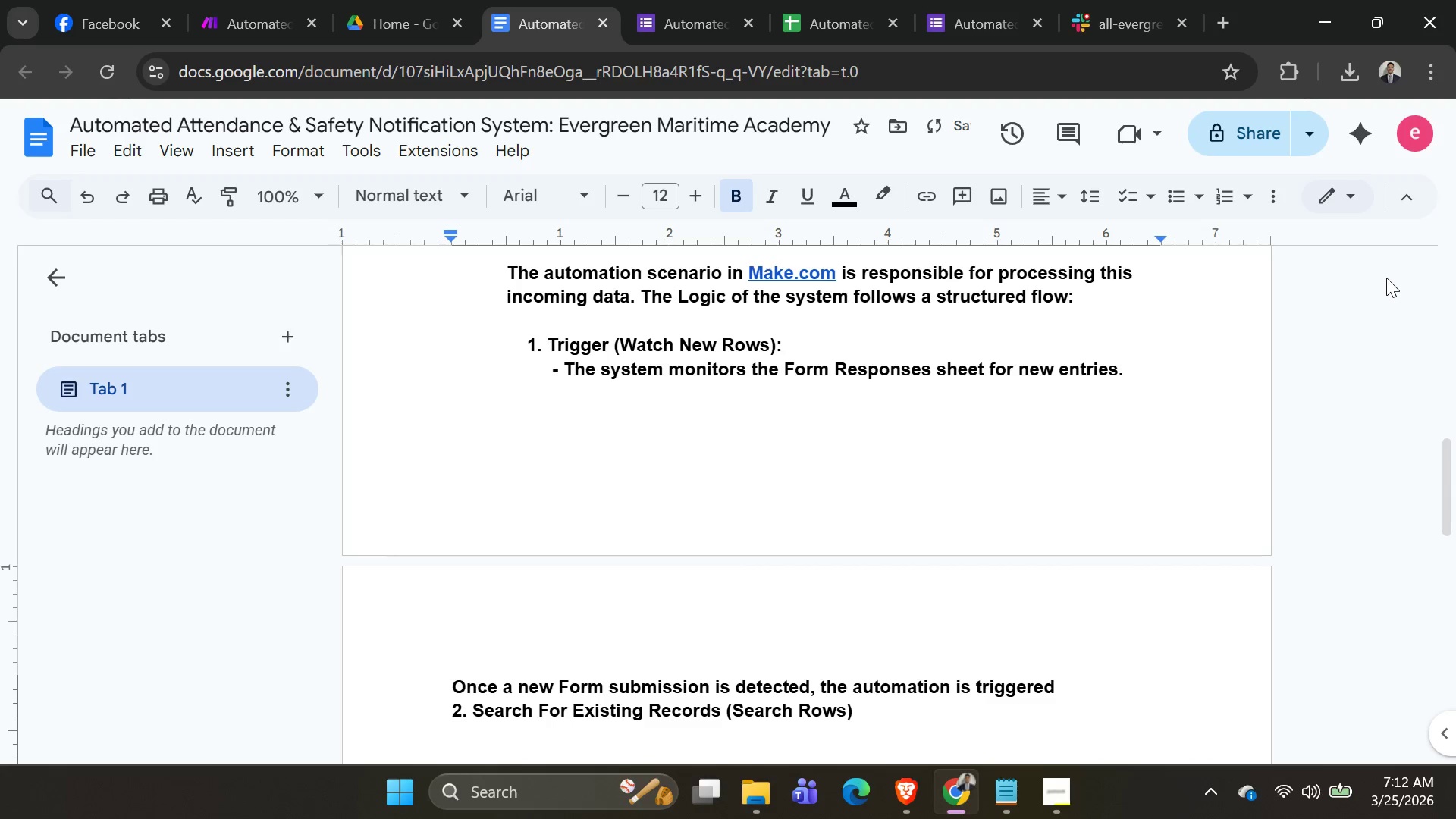 
key(Backspace)
 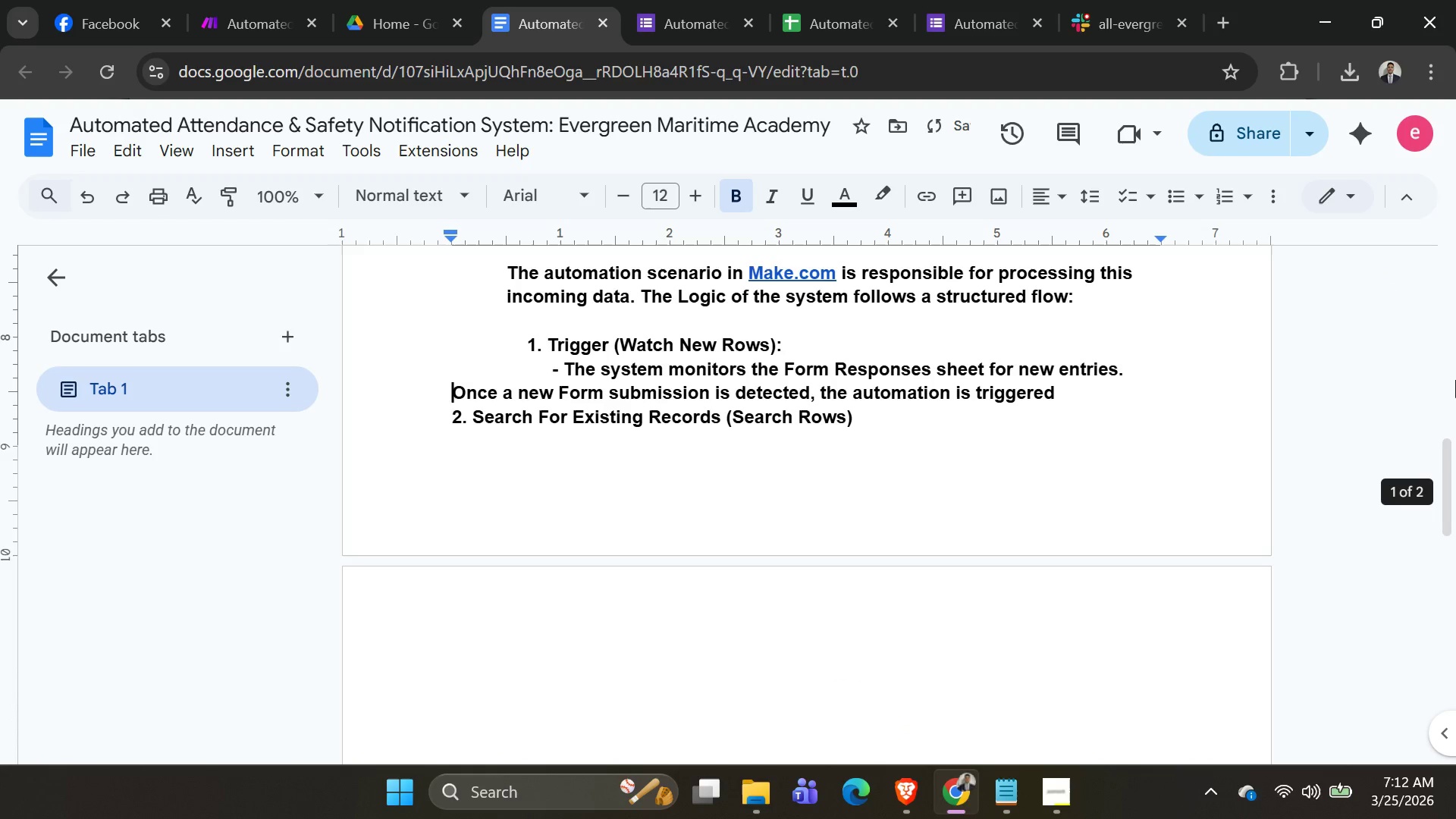 
key(Control+Z)
 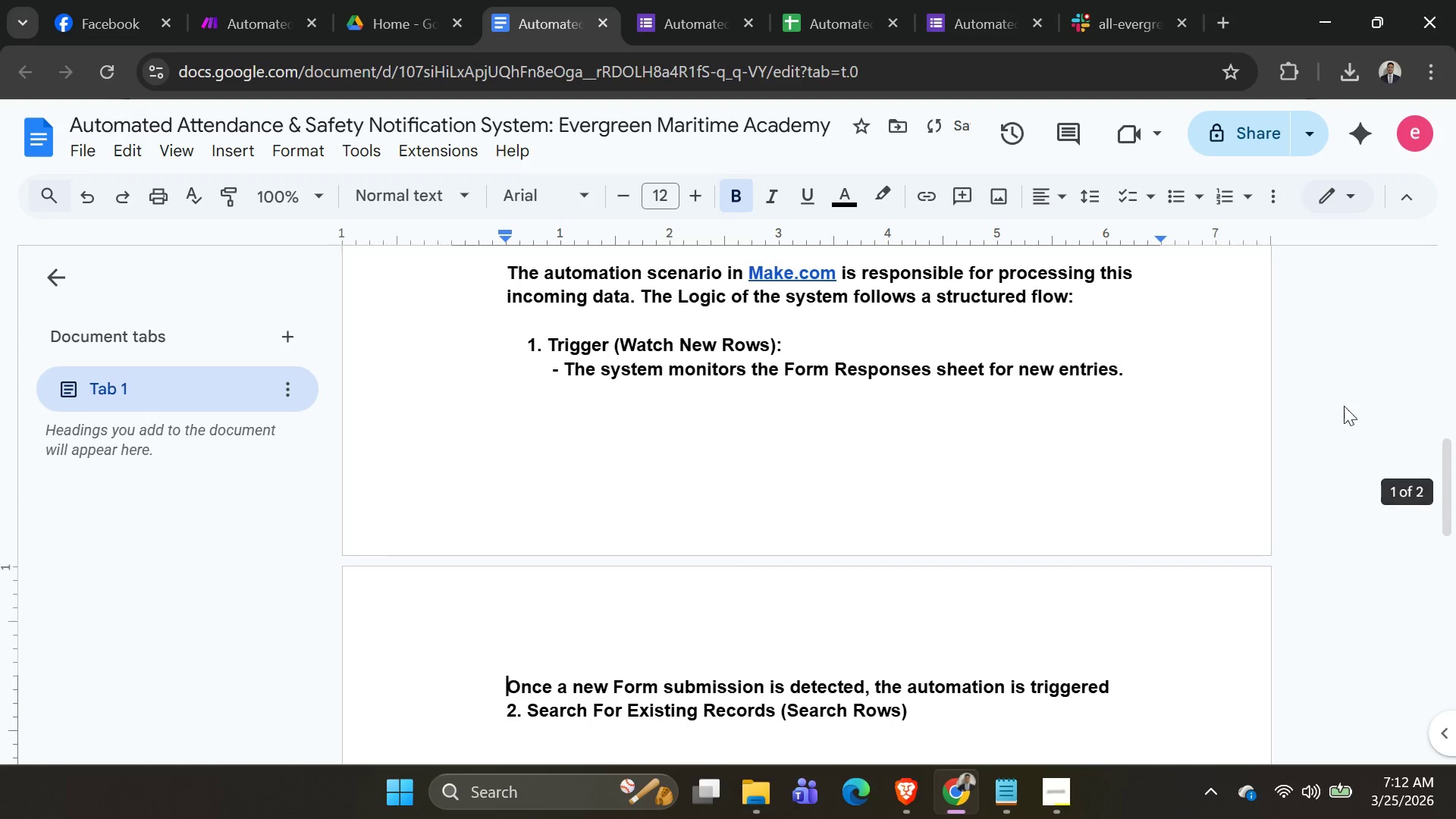 
key(Control+Z)
 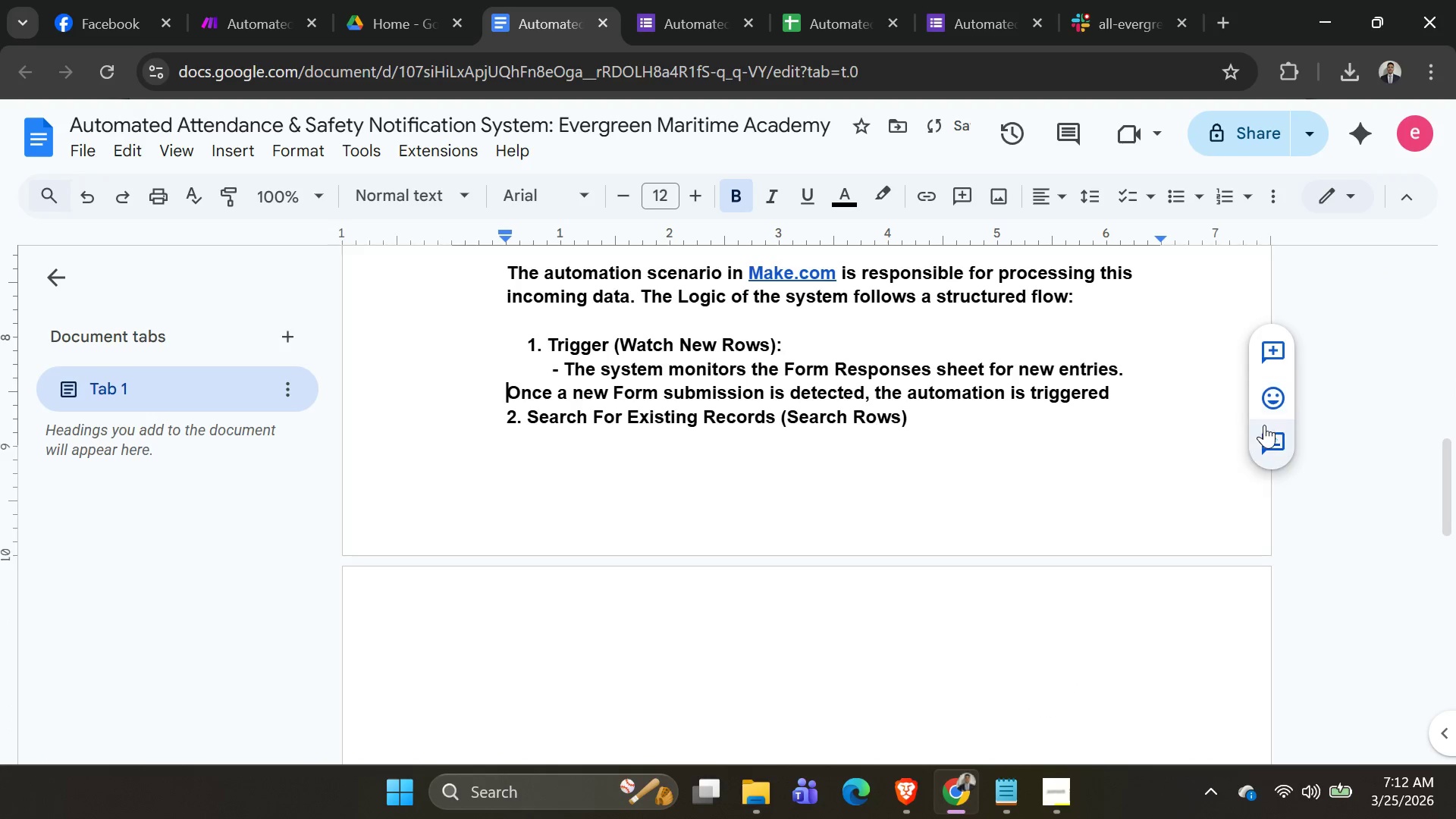 
key(Control+Z)
 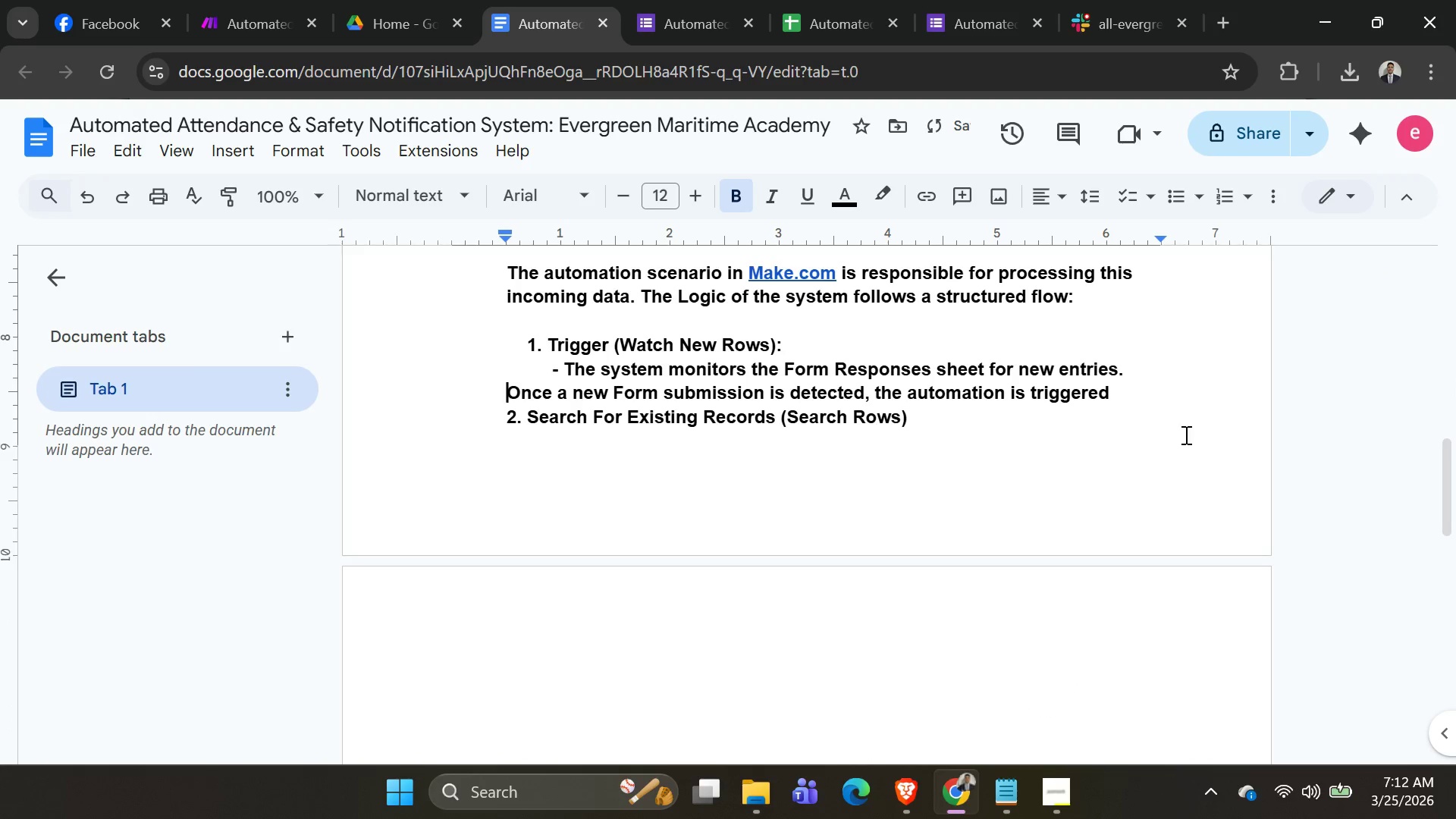 
key(Control+Z)
 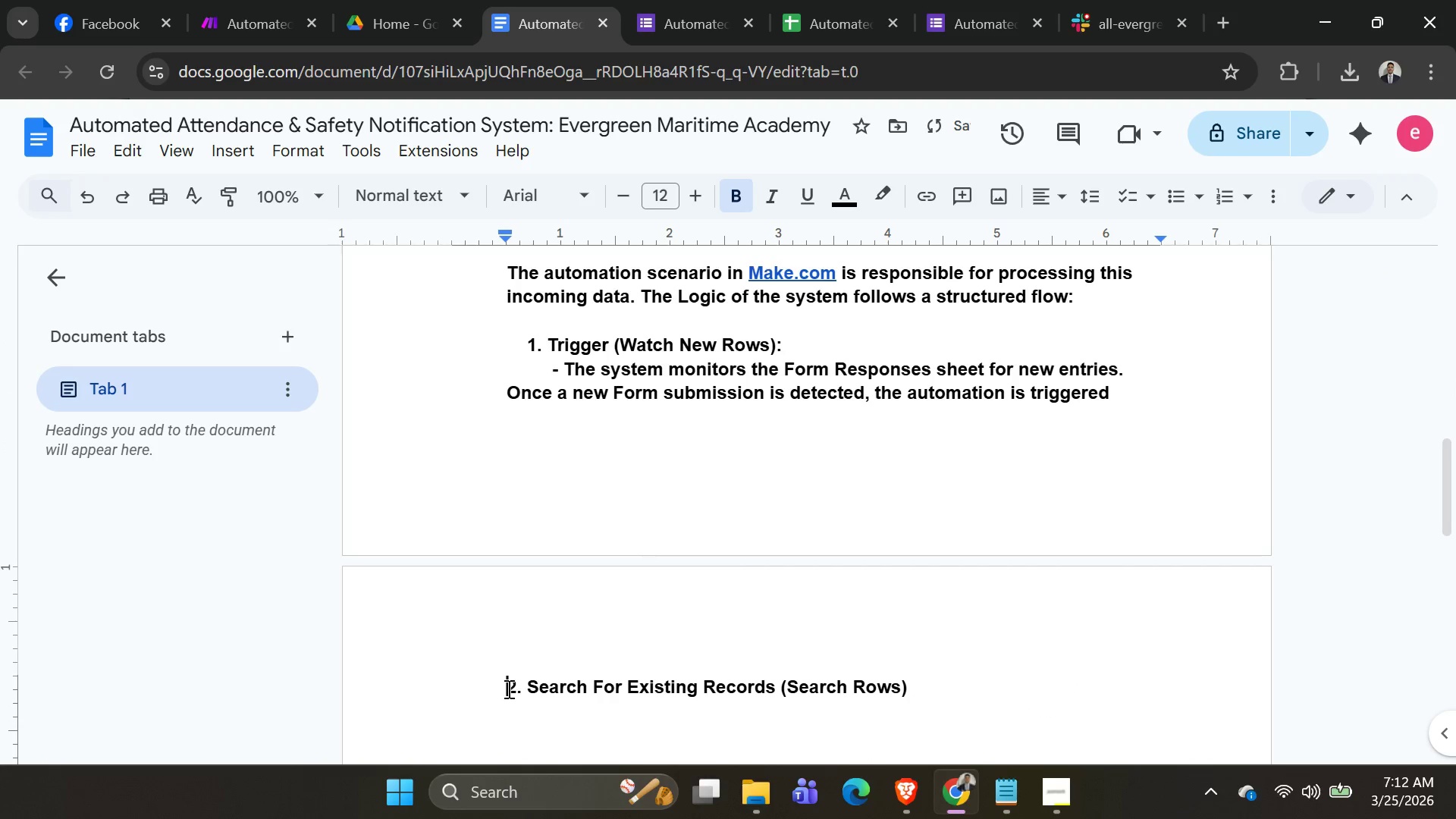 
scroll: coordinate [945, 676], scroll_direction: none, amount: 0.0
 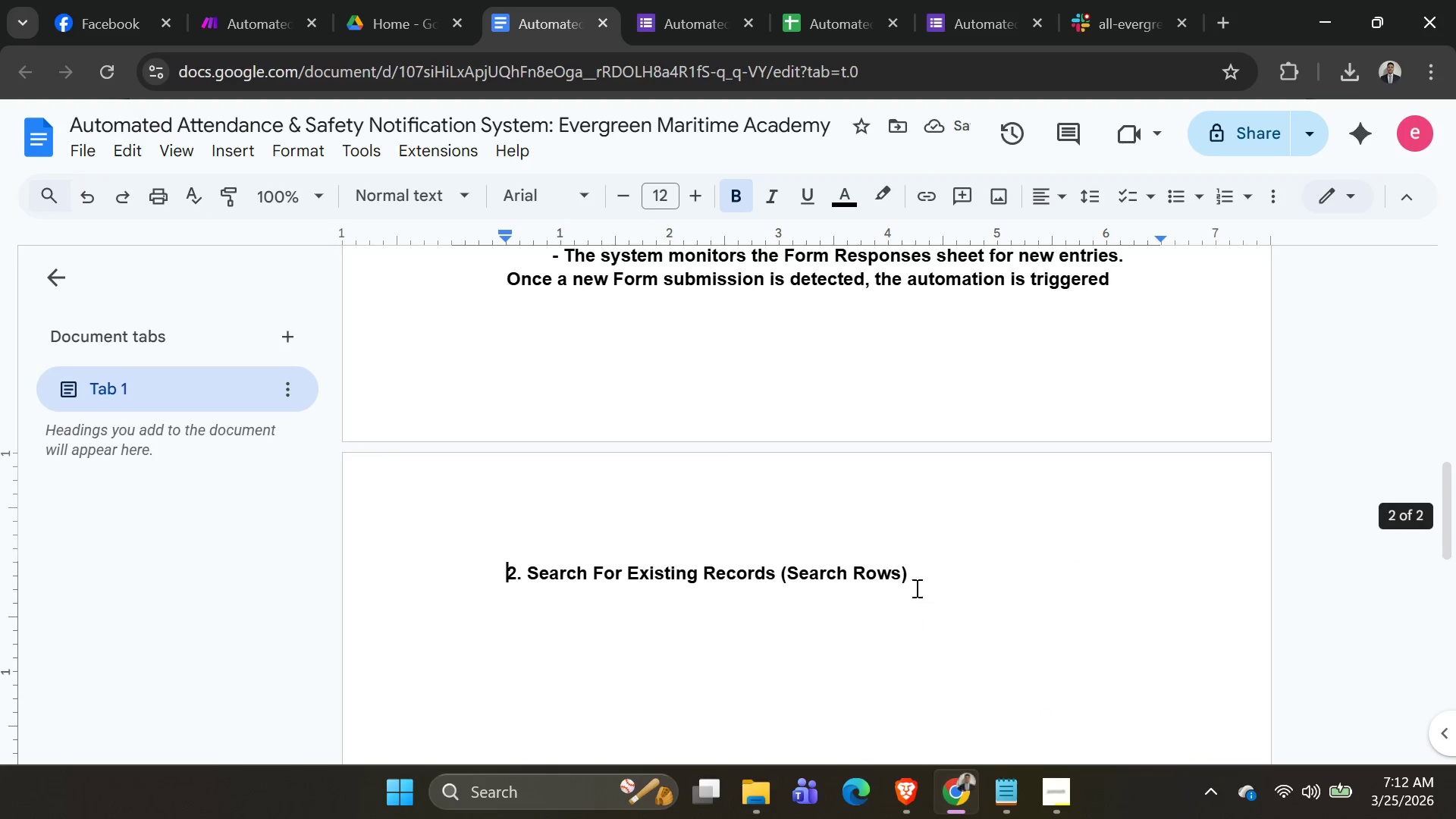 
left_click([919, 582])
 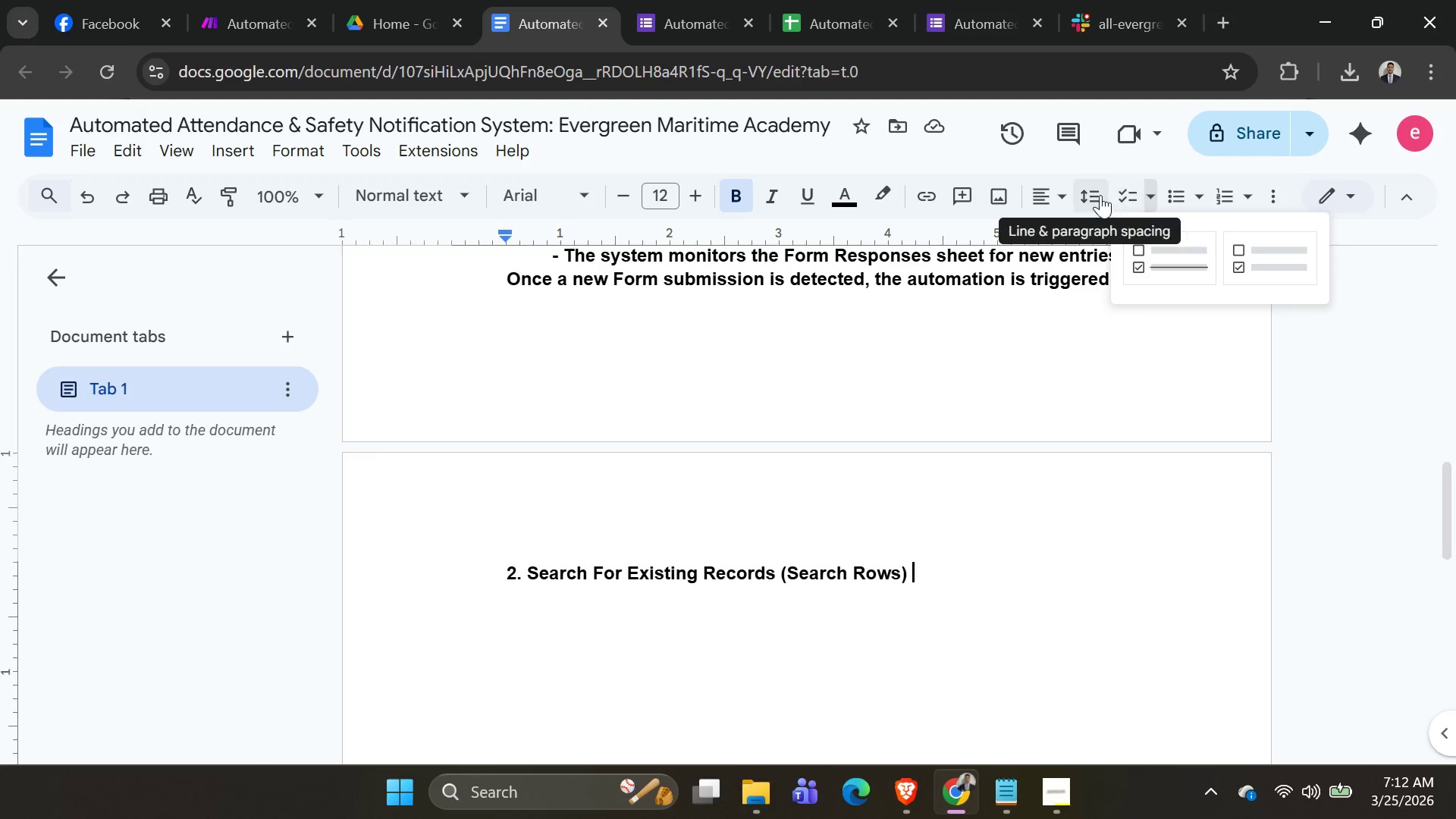 
left_click([1226, 197])
 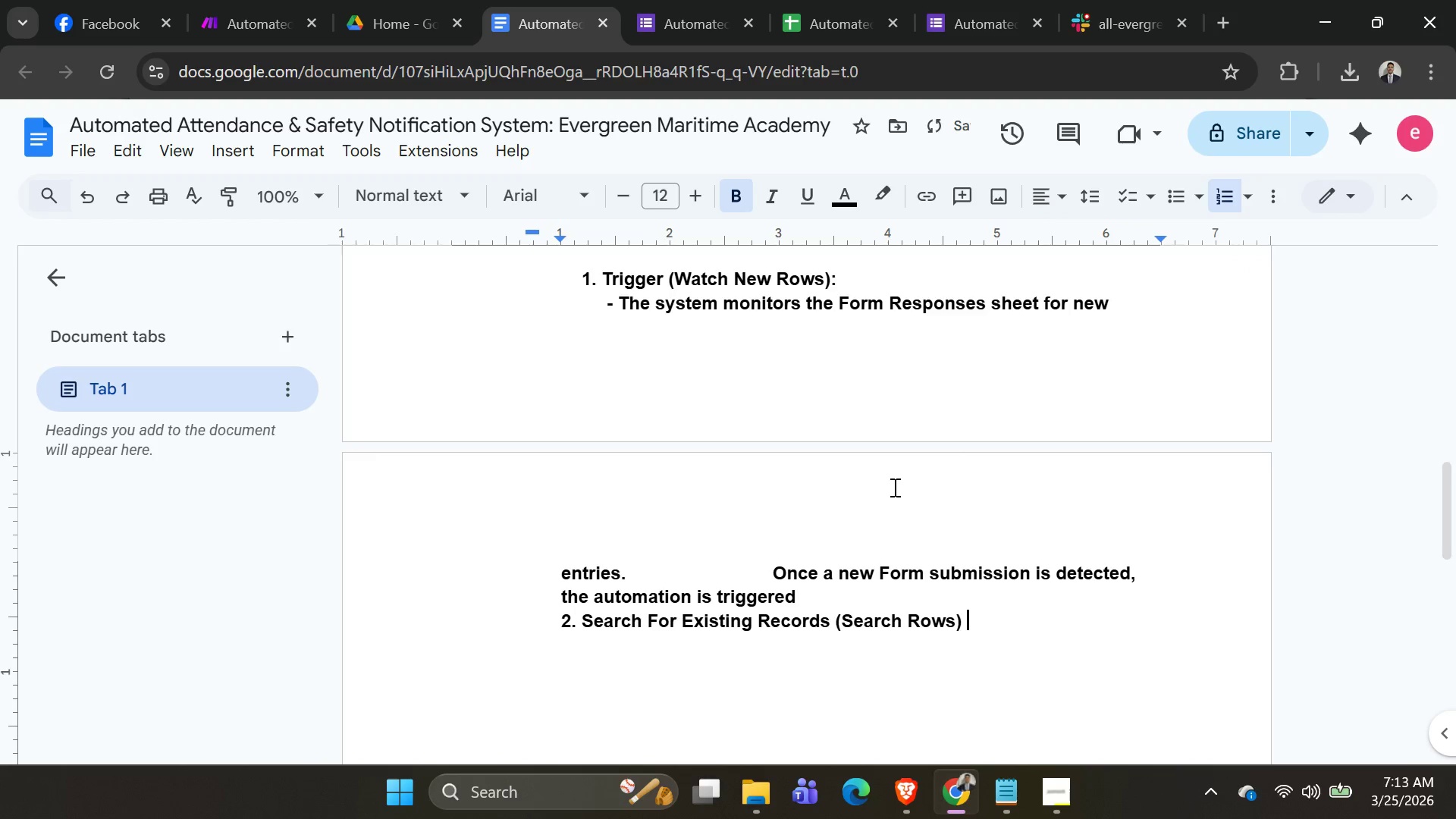 
key(Control+Z)
 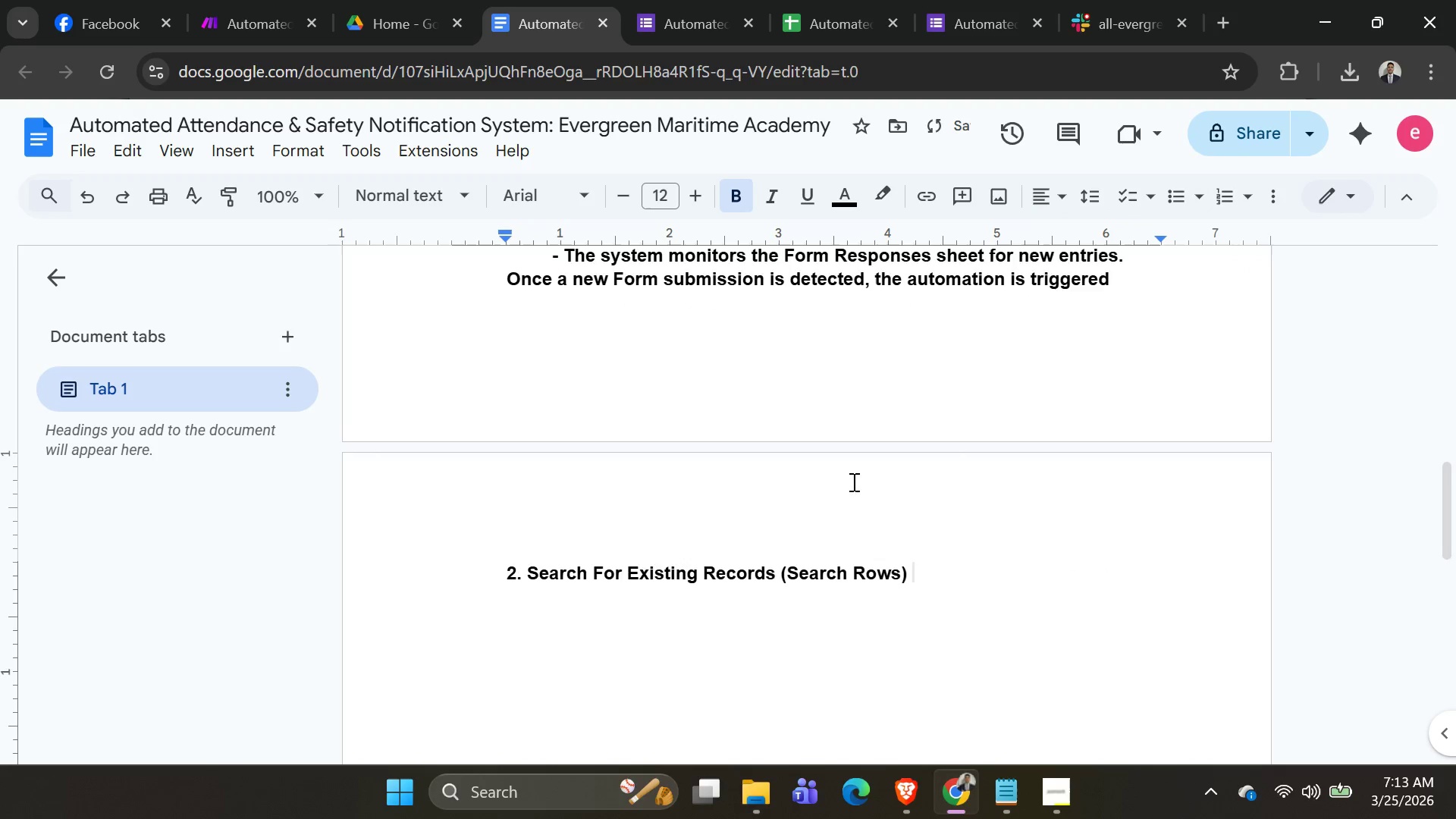 
scroll: coordinate [850, 473], scroll_direction: up, amount: 3.0
 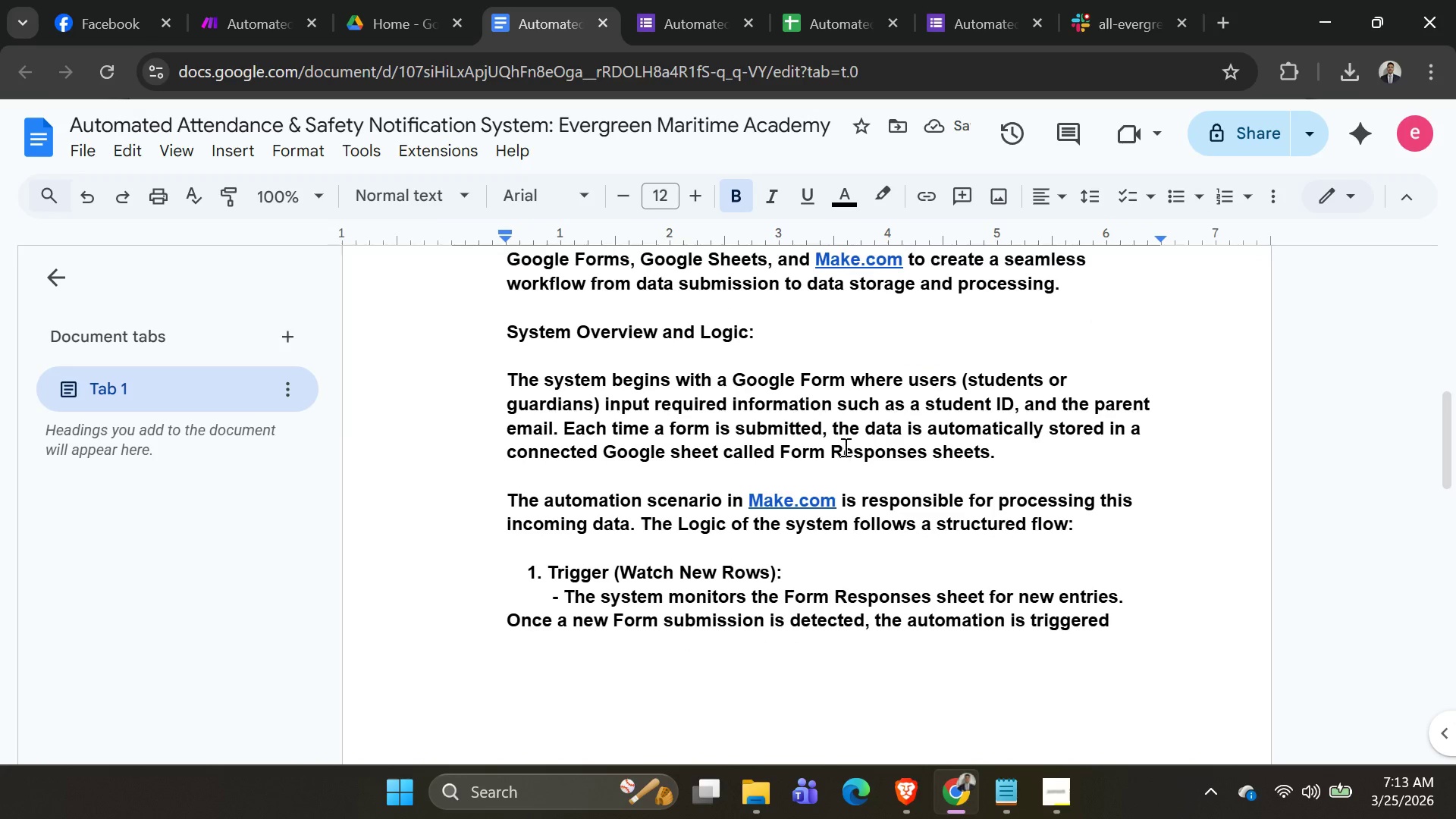 
scroll: coordinate [815, 449], scroll_direction: down, amount: 5.0
 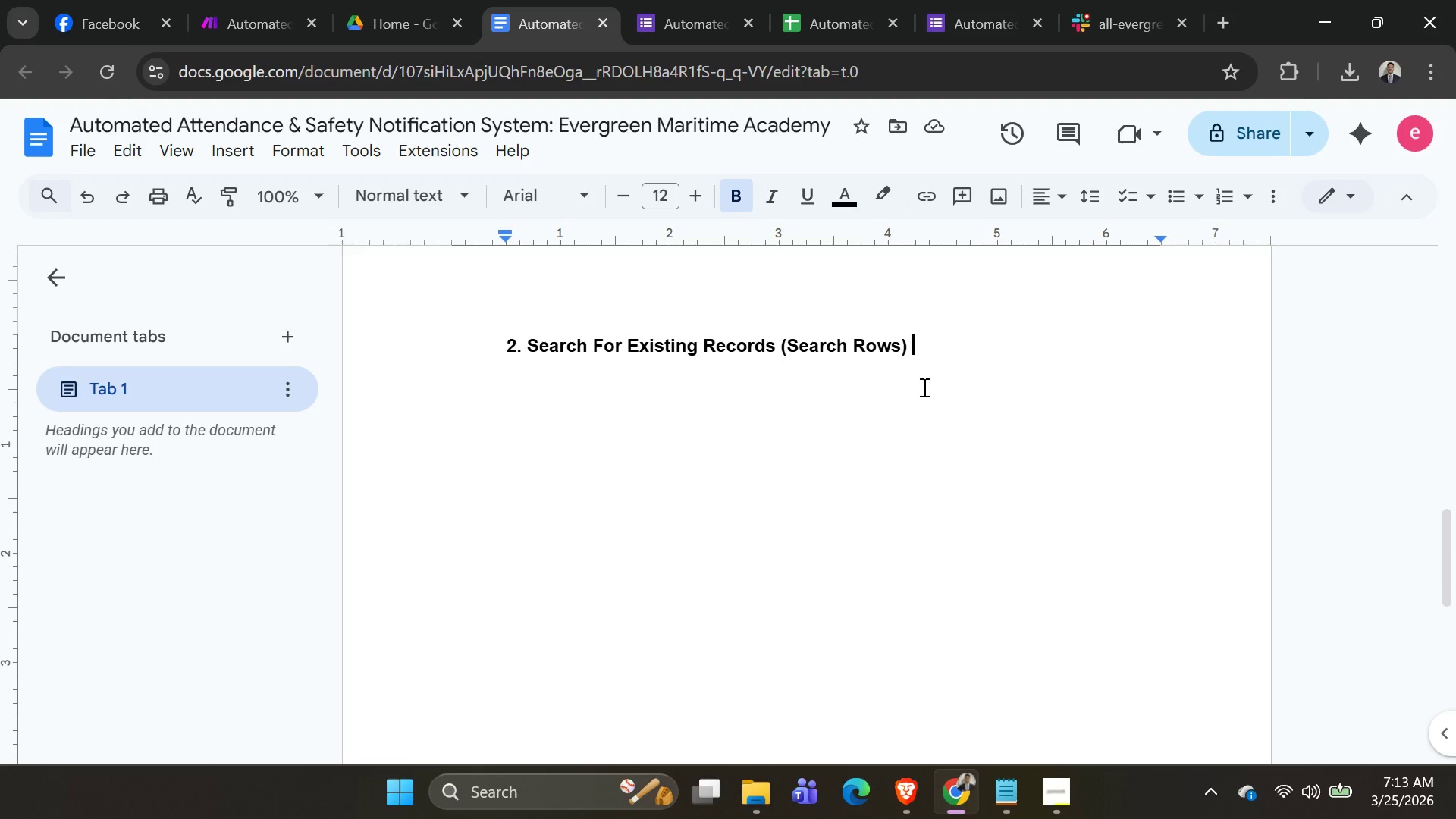 
key(Backspace)
 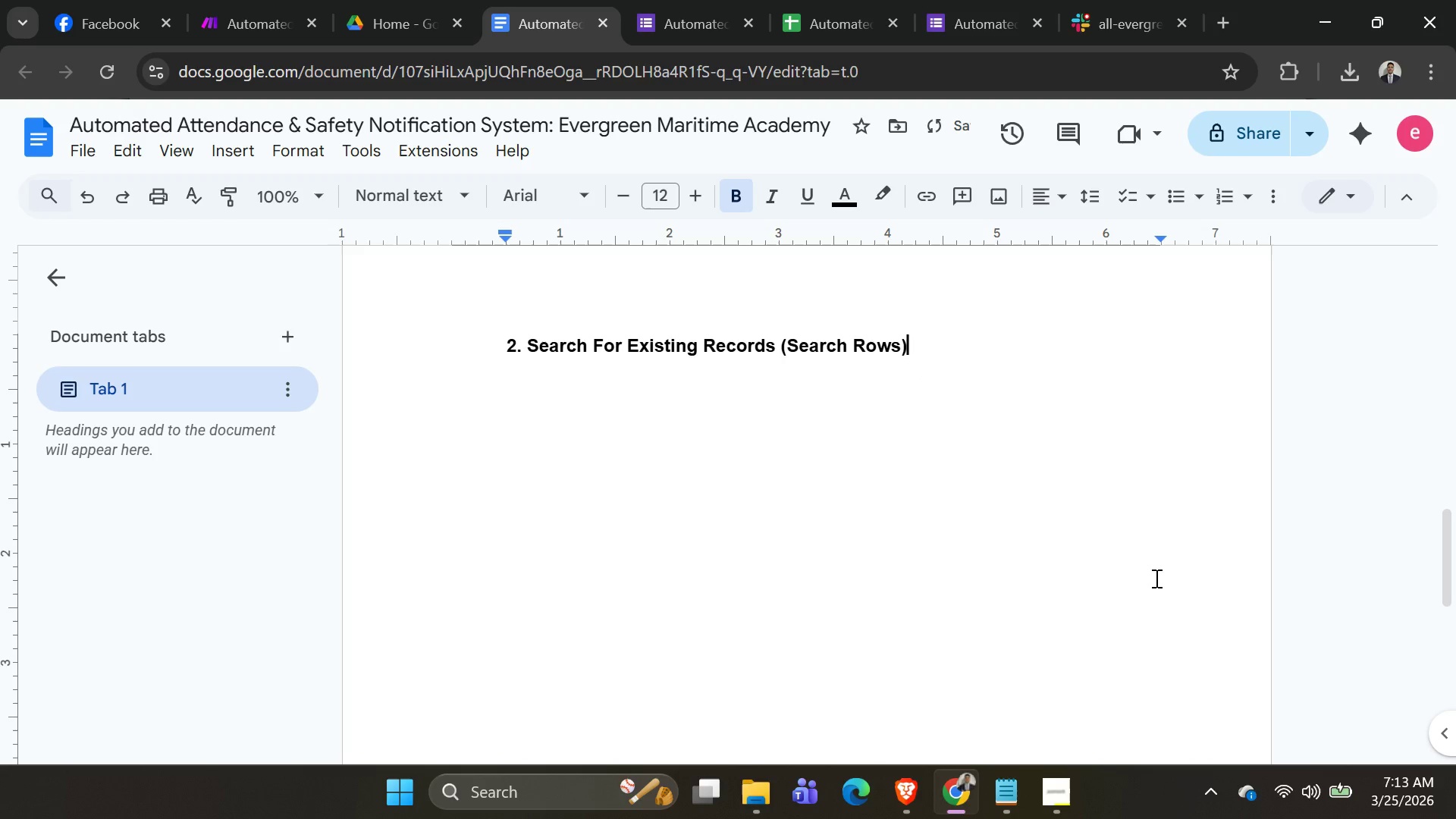 
key(Shift+Semicolon)
 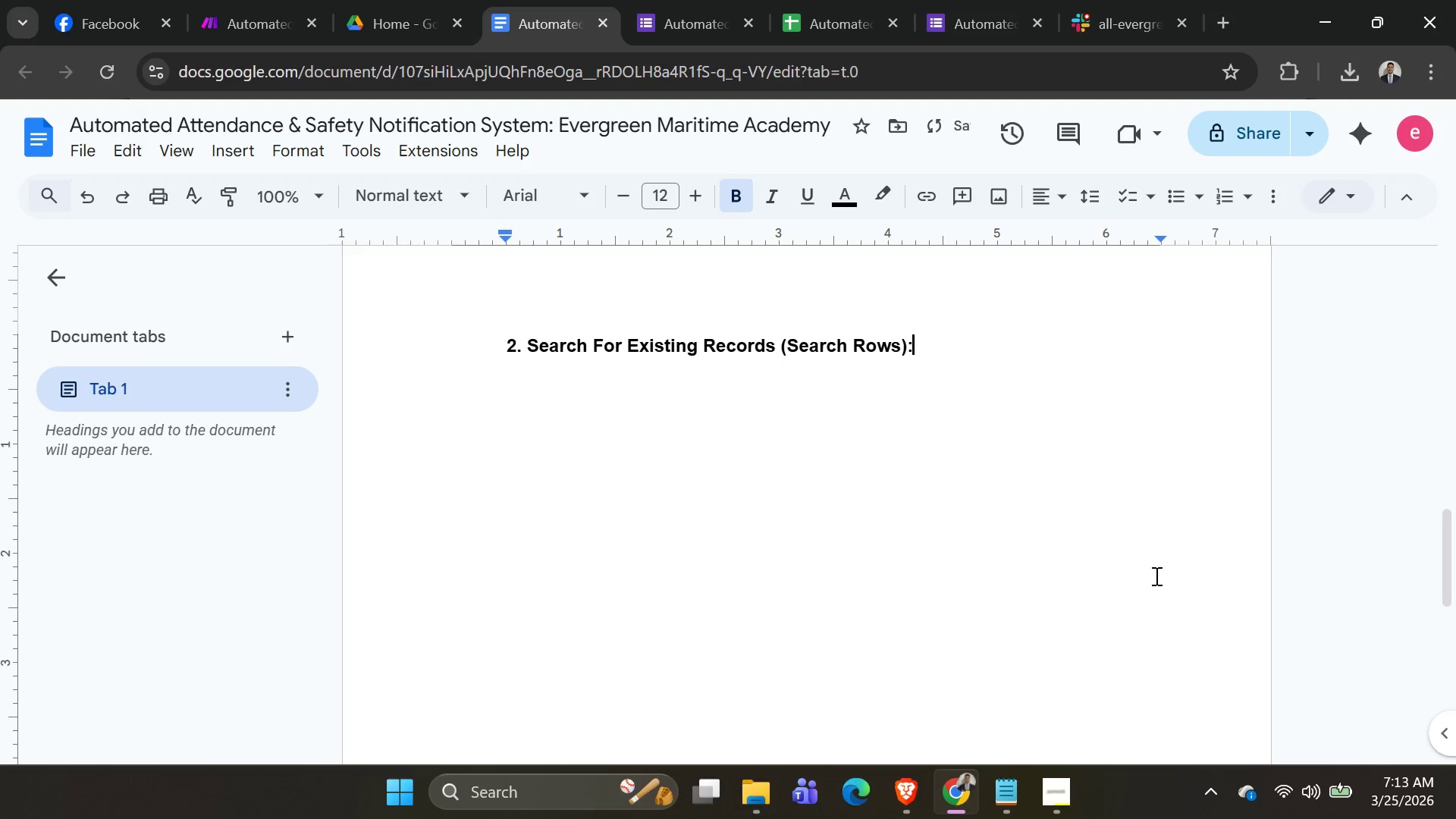 
key(Shift+Enter)
 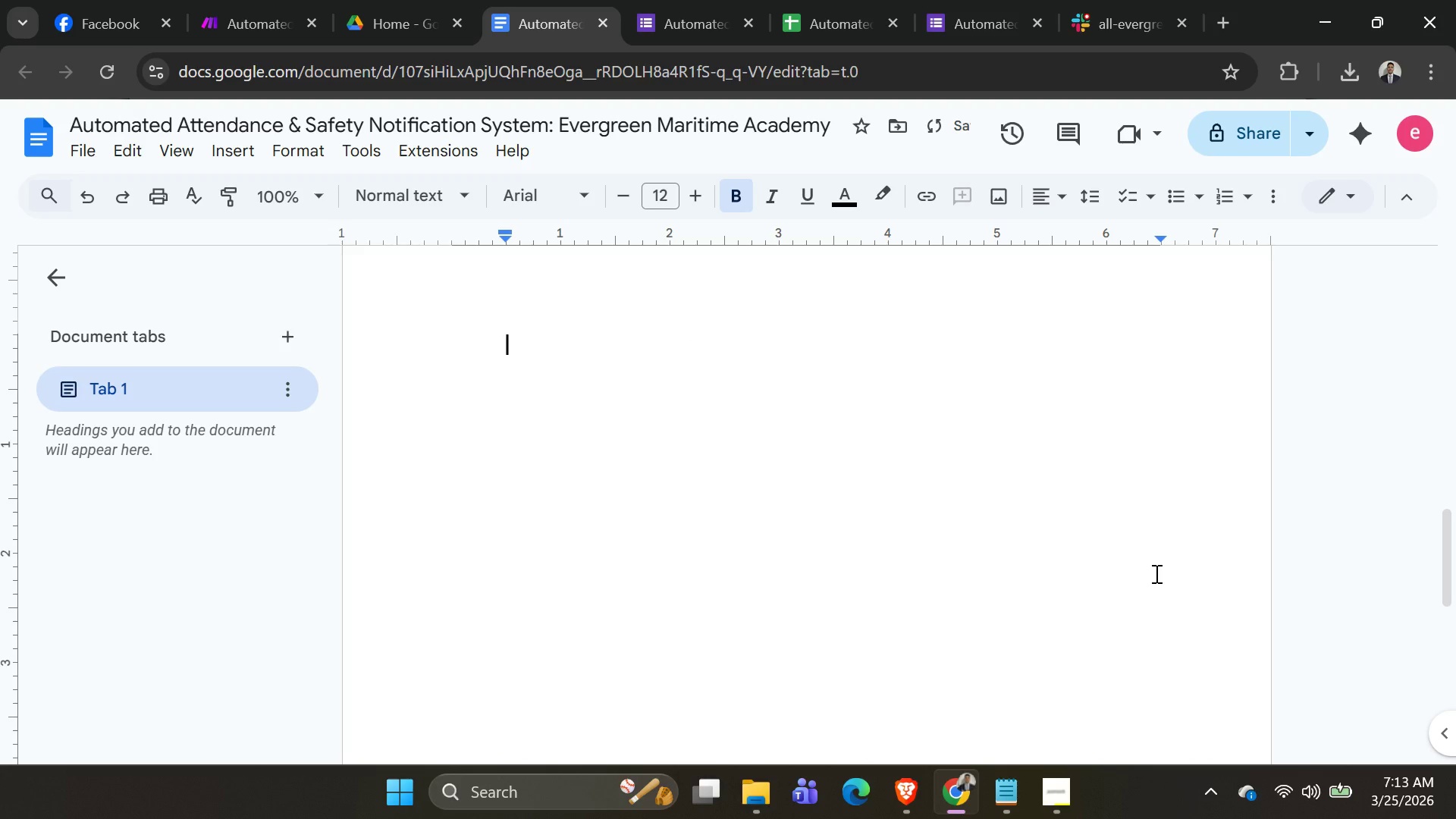 
key(Shift+Enter)
 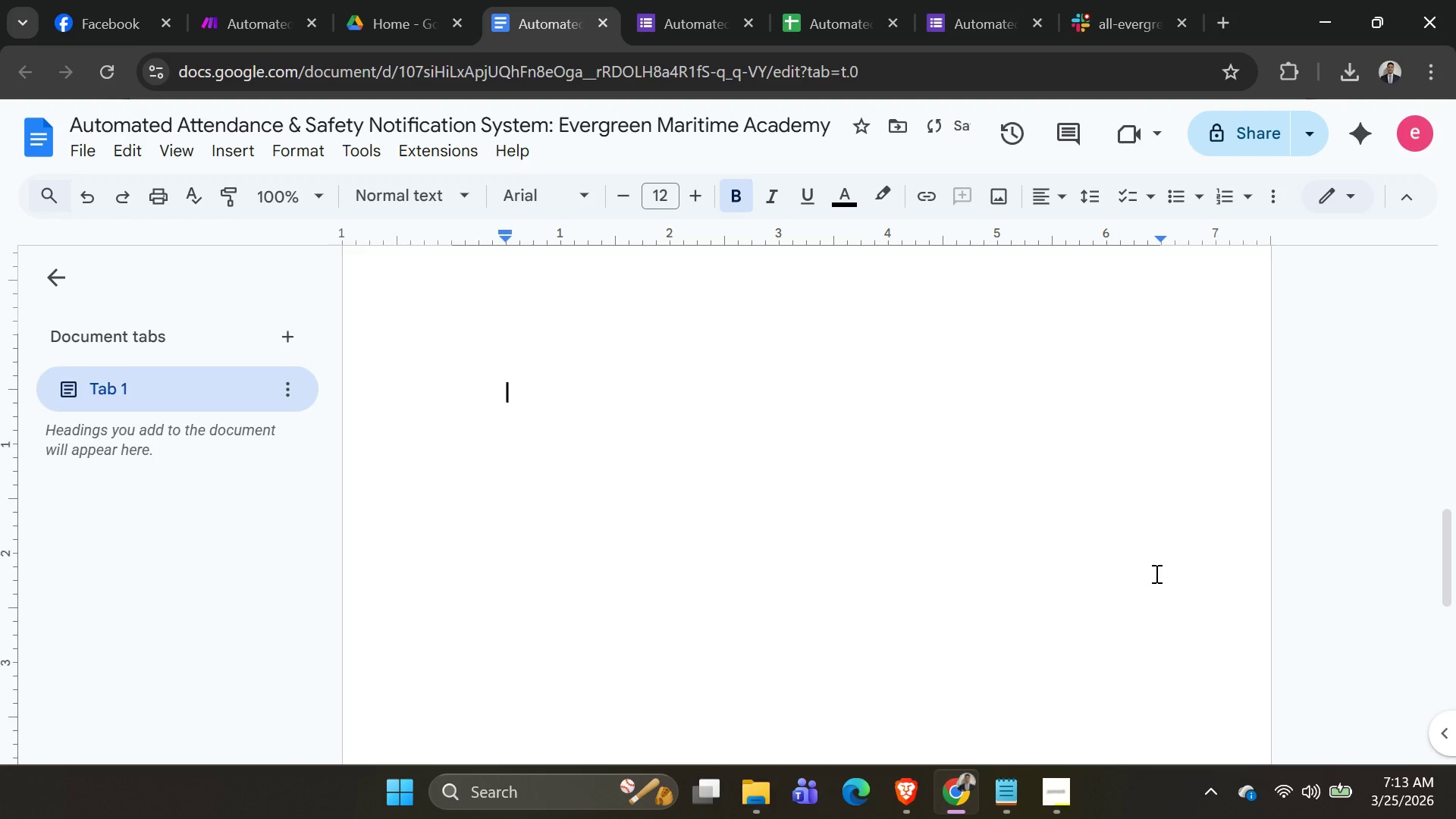 
key(Shift+Enter)
 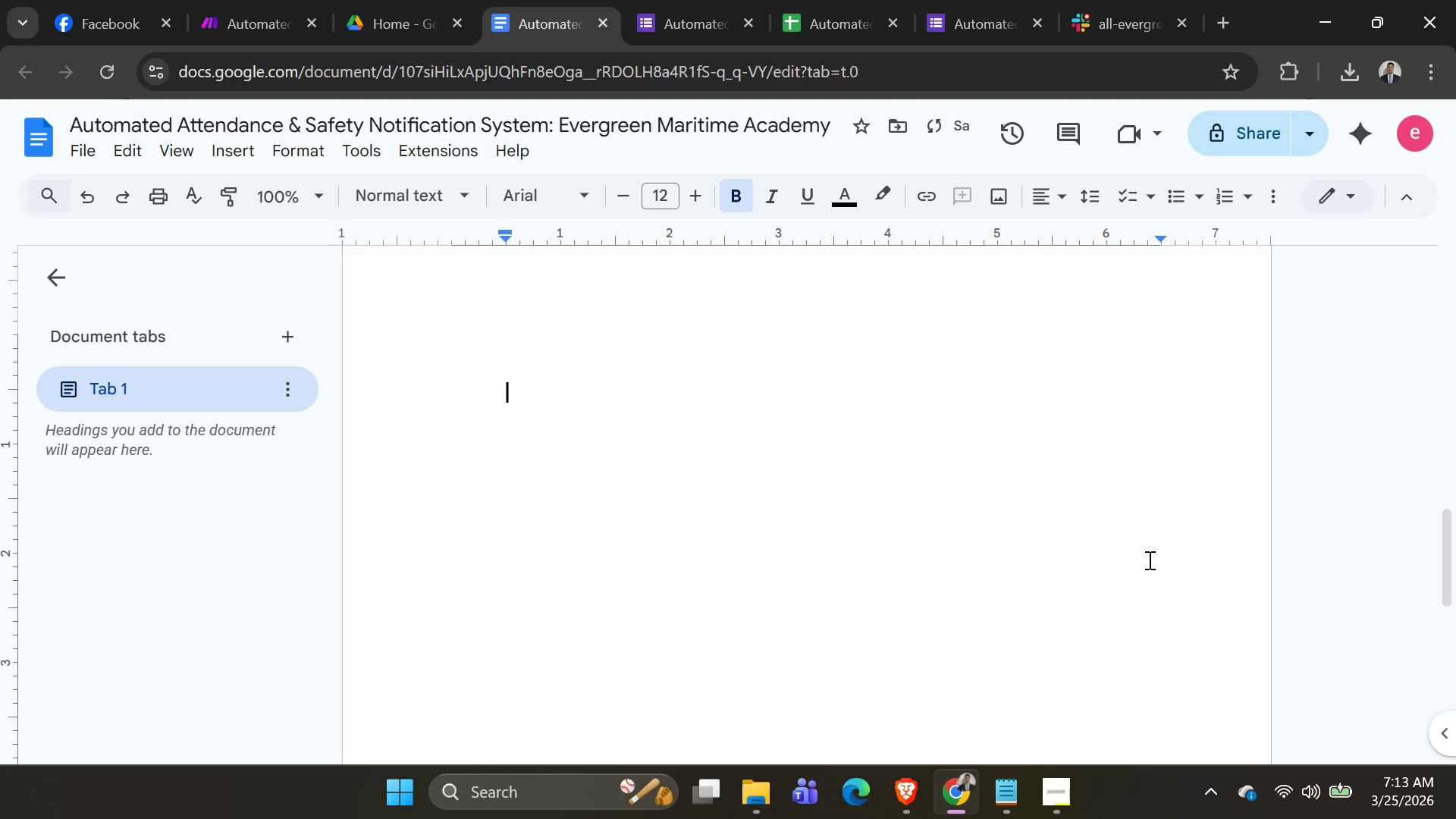 
scroll: coordinate [958, 695], scroll_direction: up, amount: 3.0
 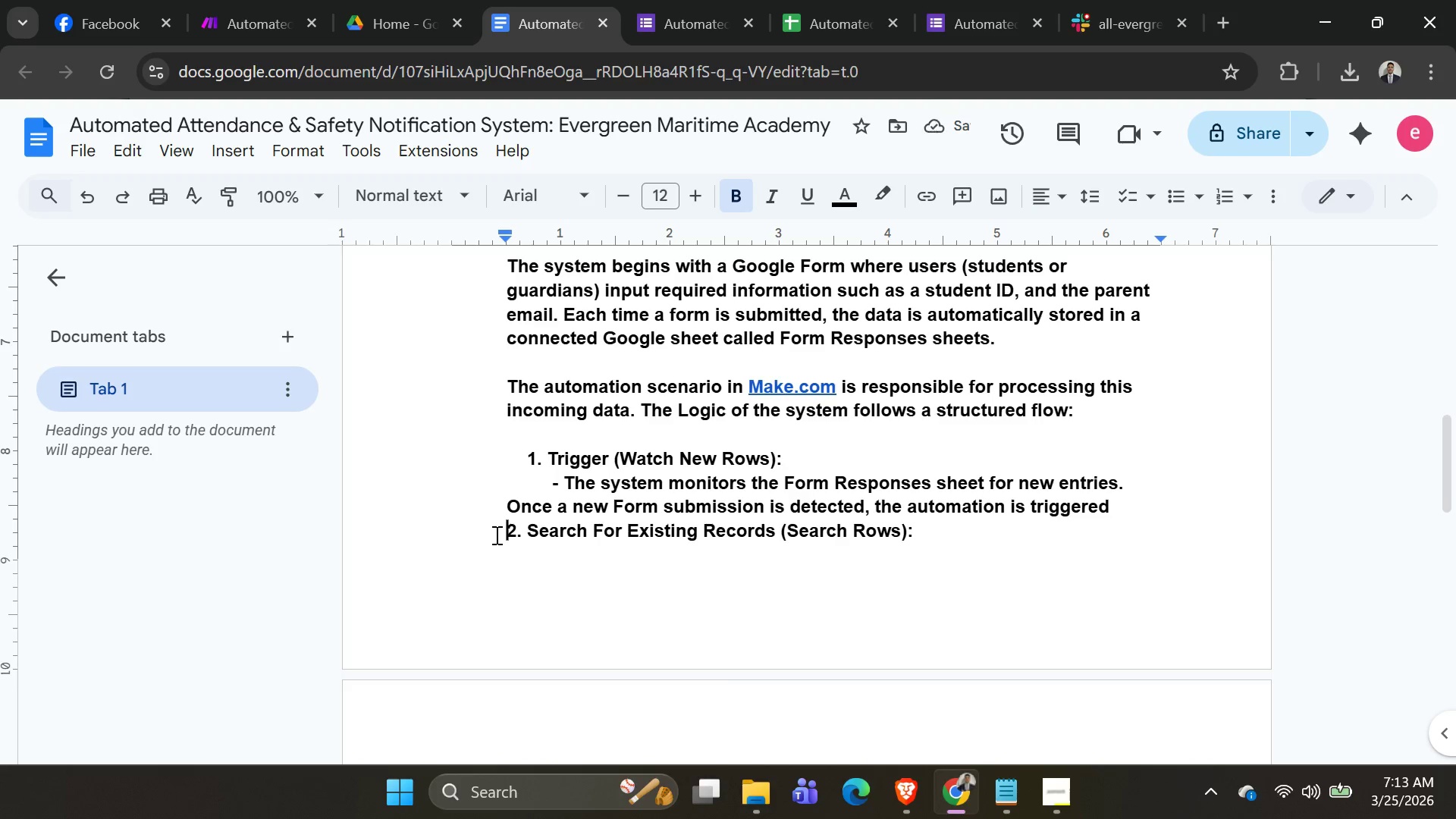 
key(Enter)
 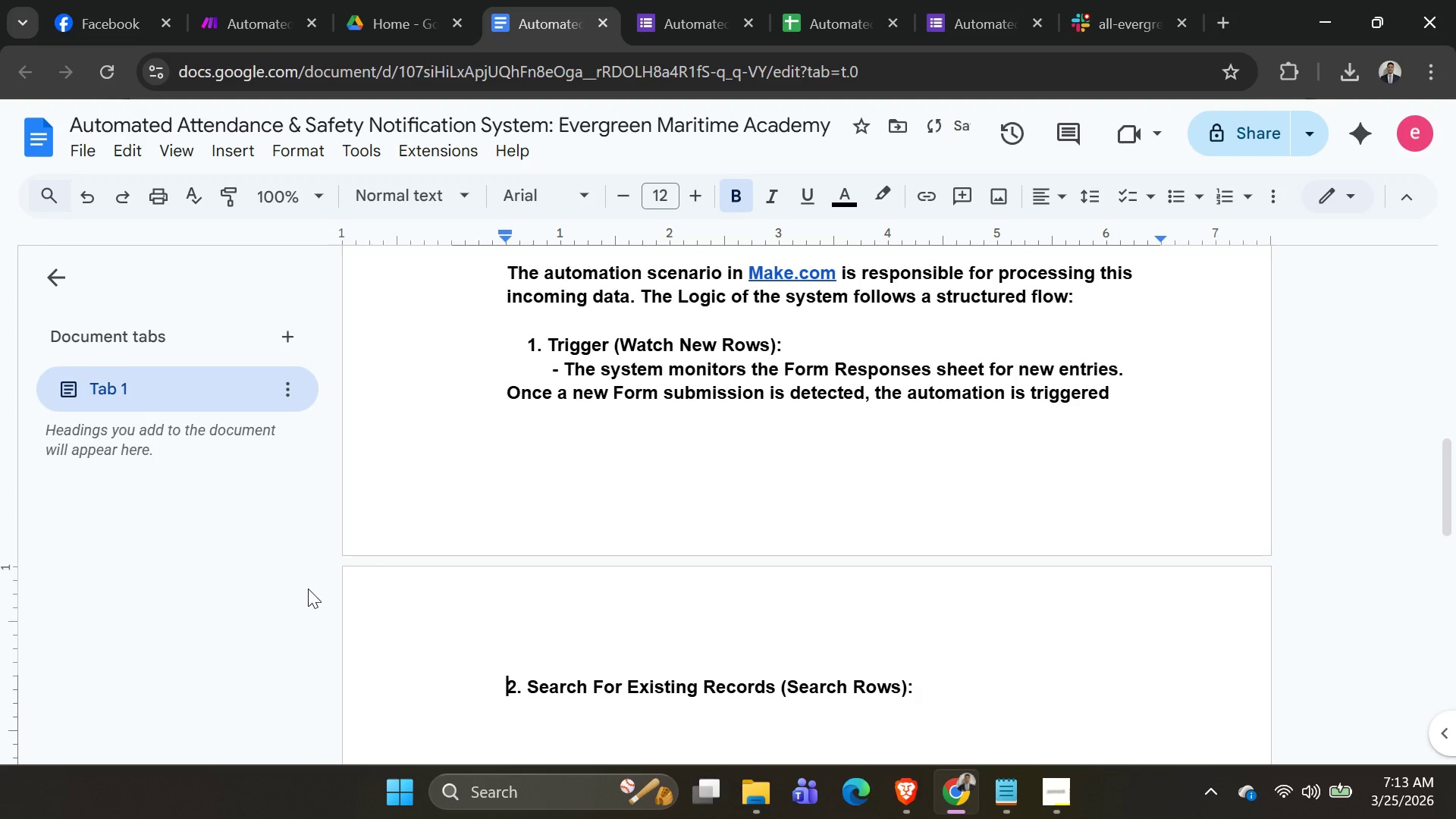 
scroll: coordinate [696, 534], scroll_direction: down, amount: 6.0
 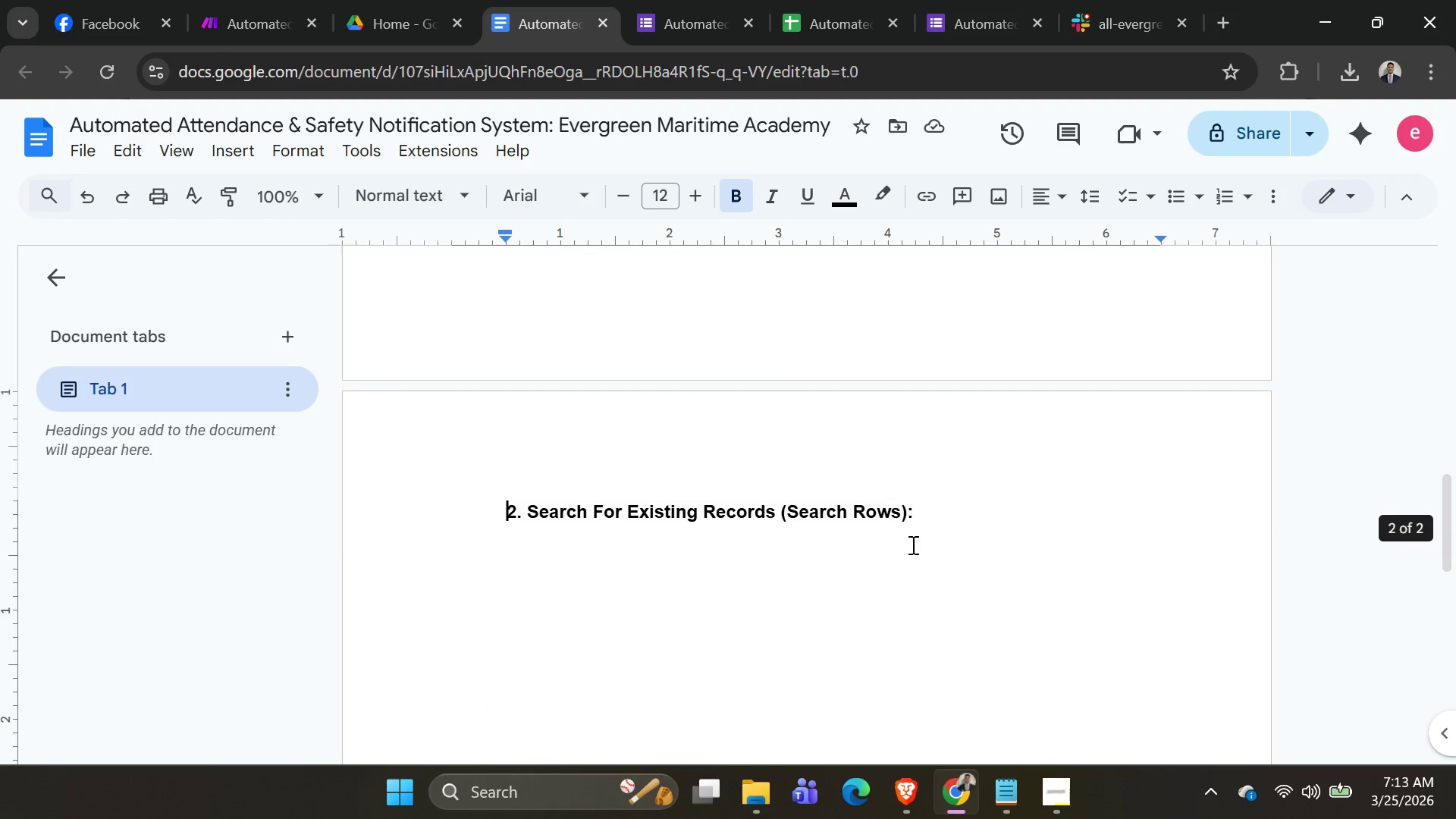 
left_click_drag(start_coordinate=[640, 572], to_coordinate=[639, 576])
 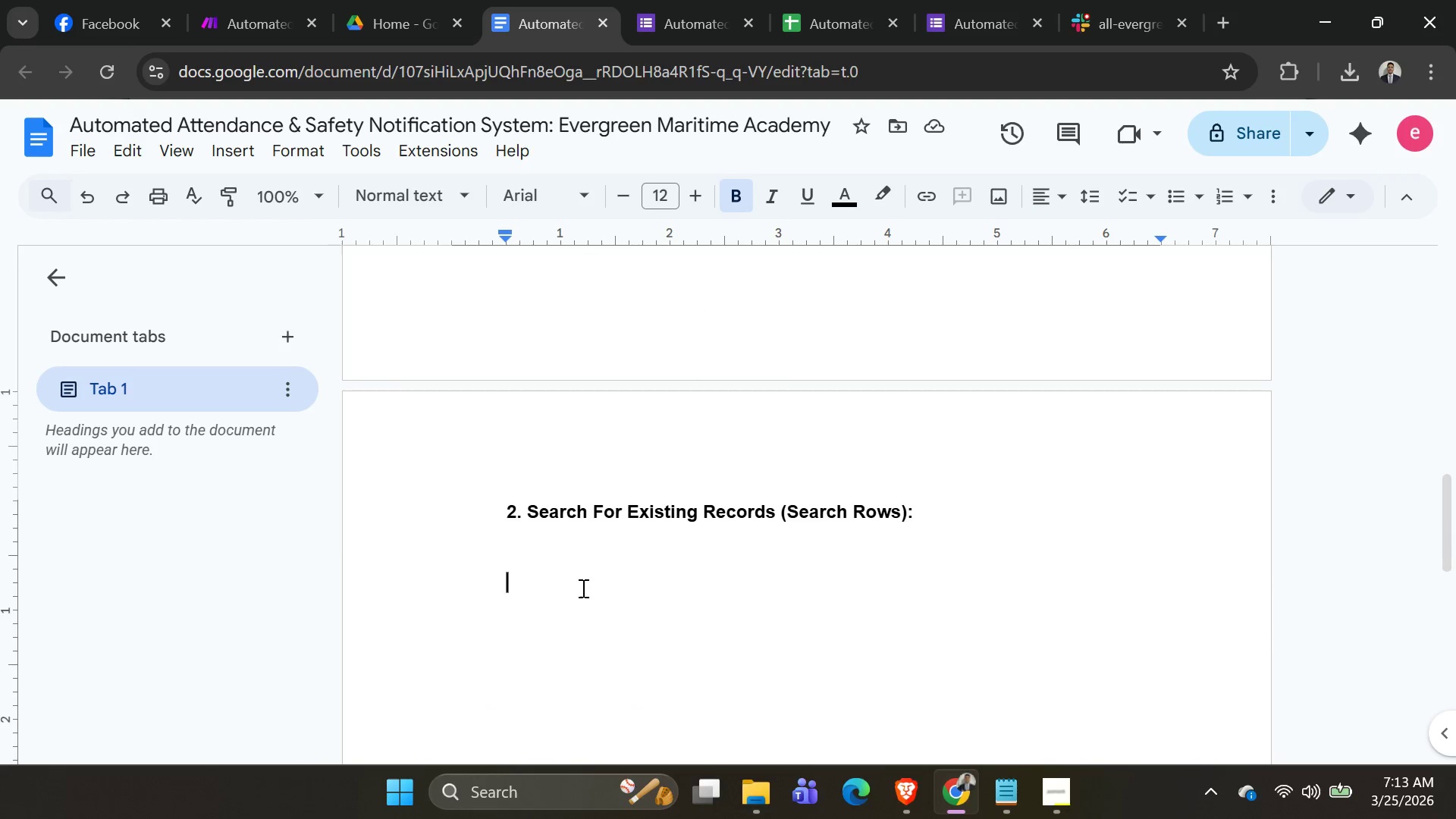 
left_click([521, 546])
 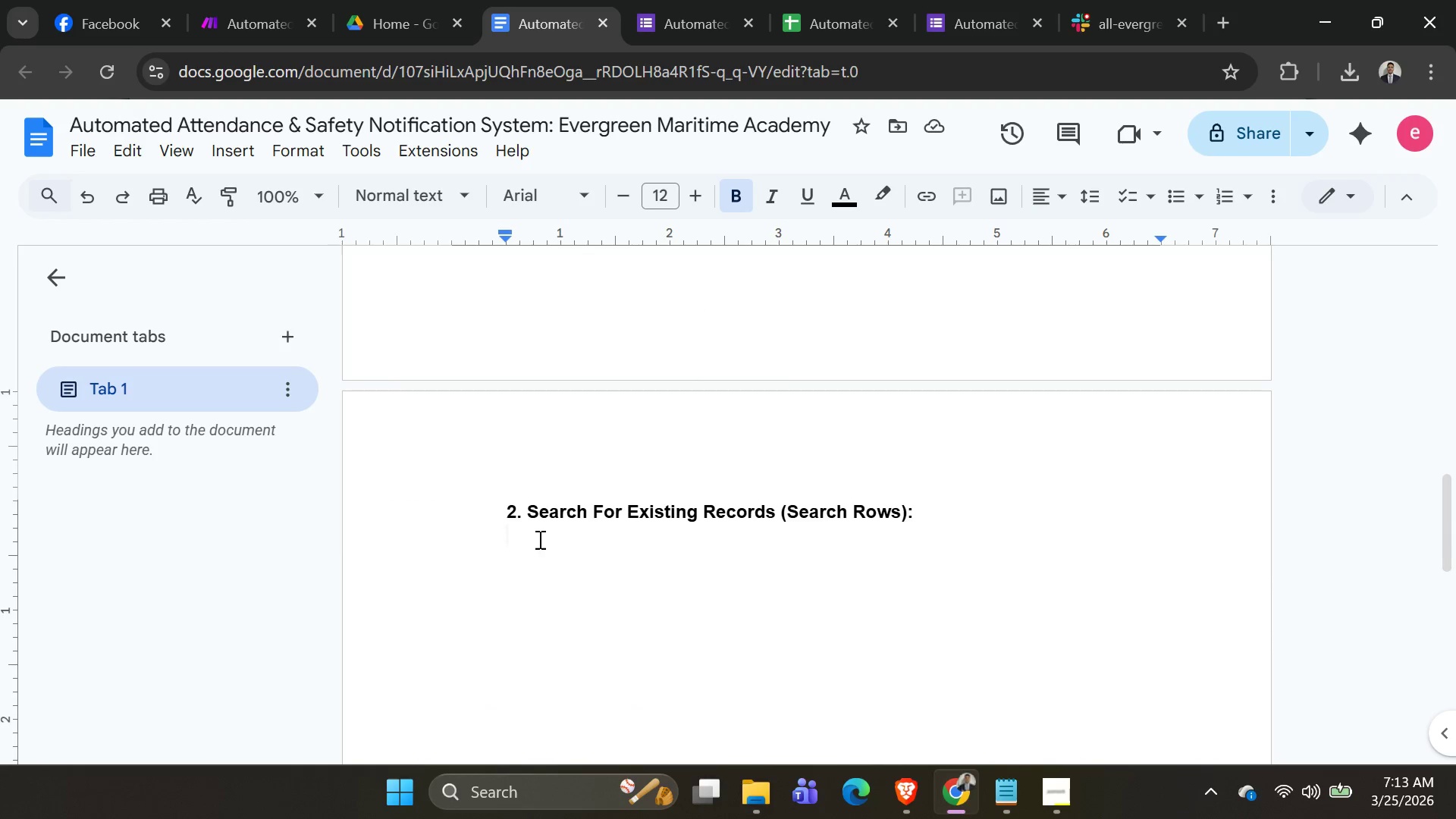 
key(Space)
 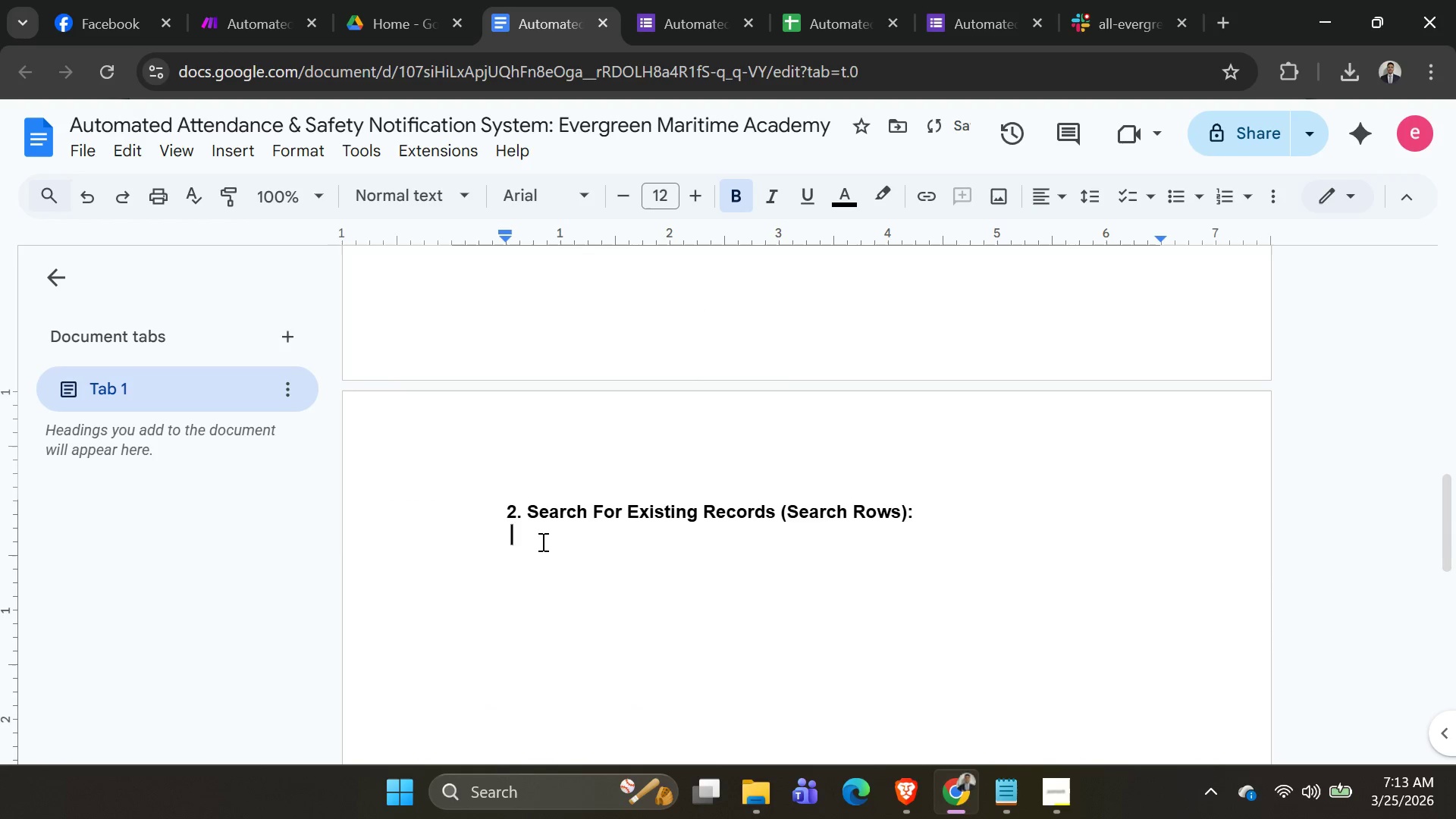 
key(Space)
 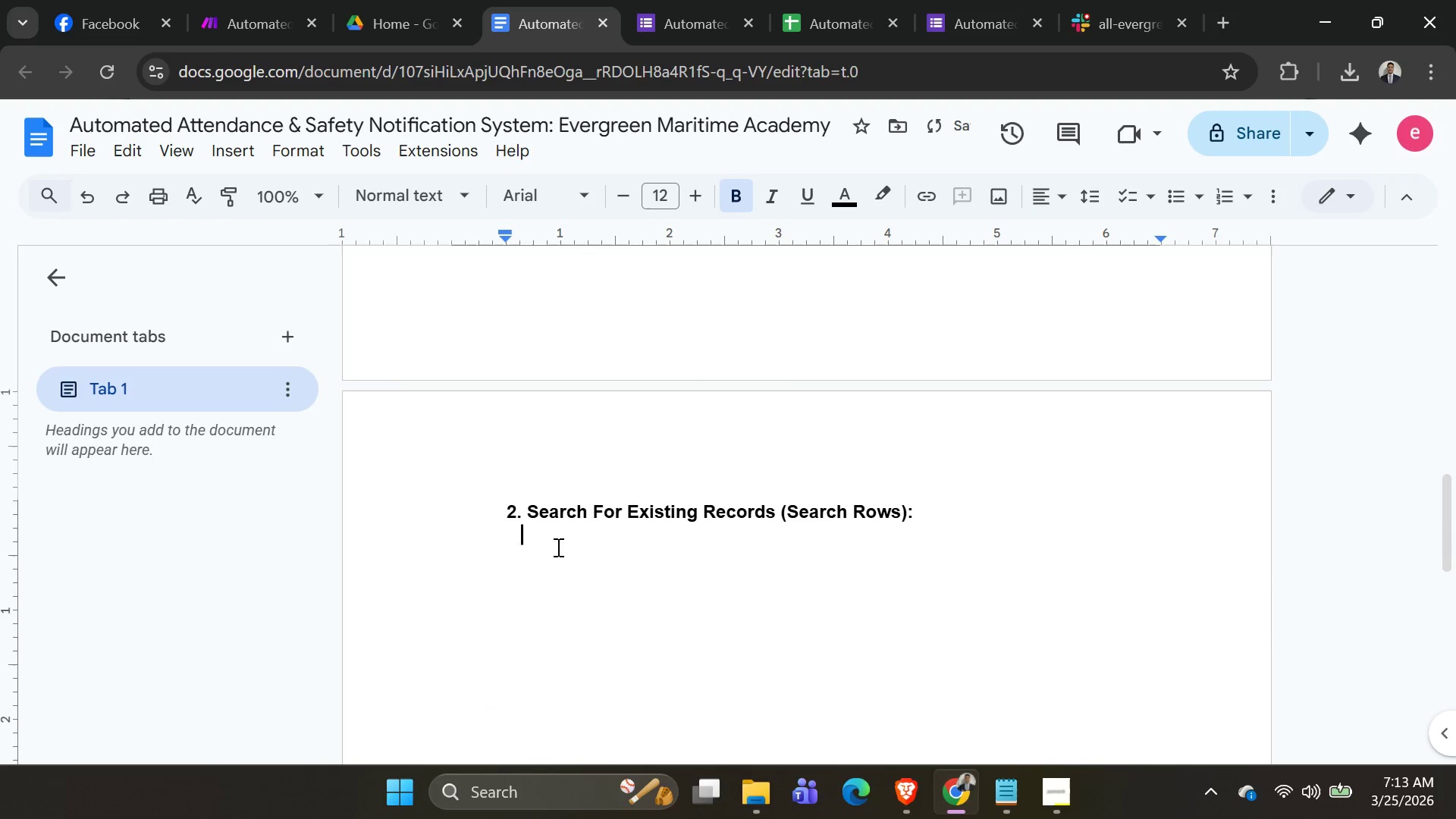 
key(Space)
 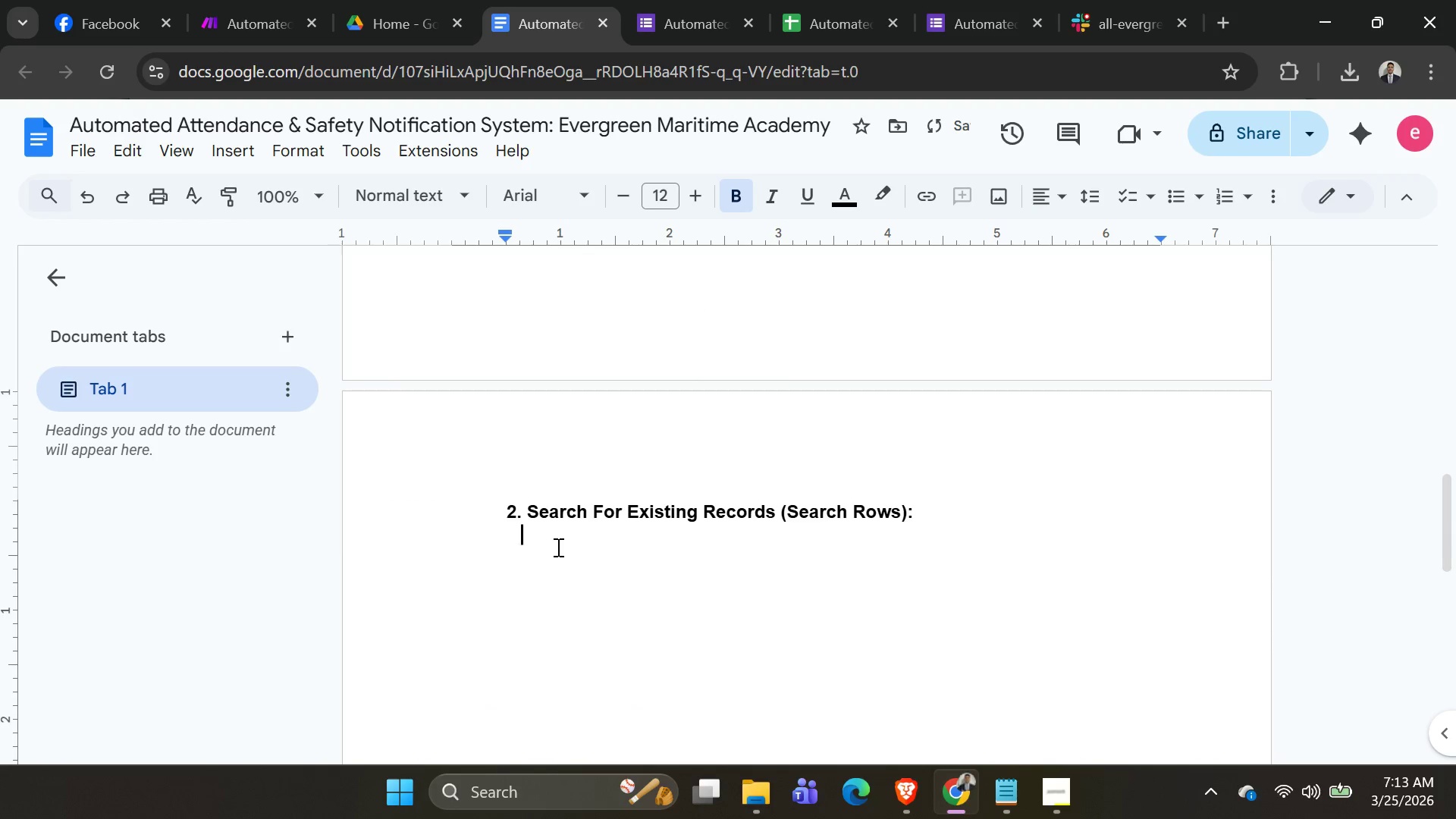 
key(Space)
 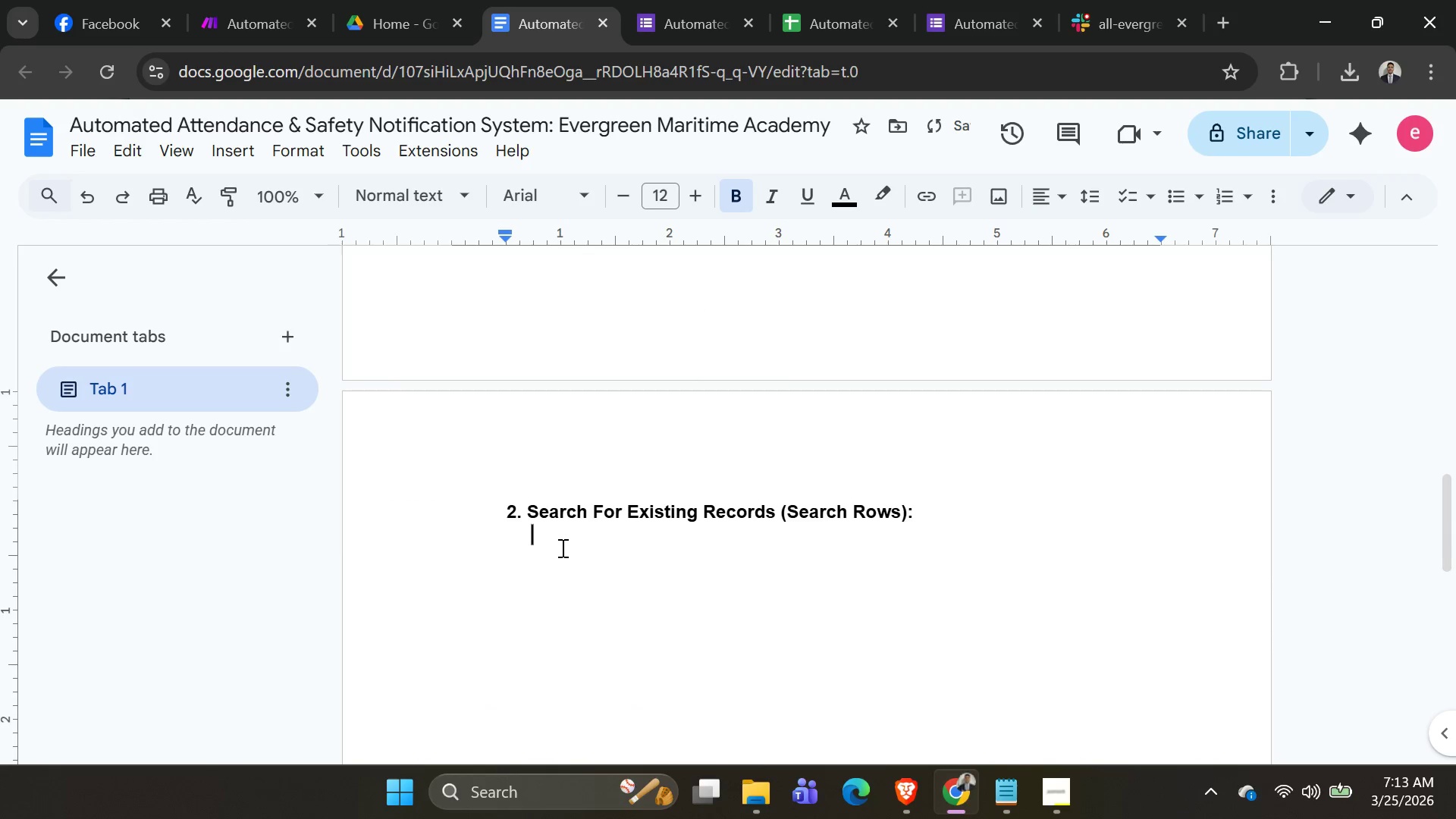 
key(Space)
 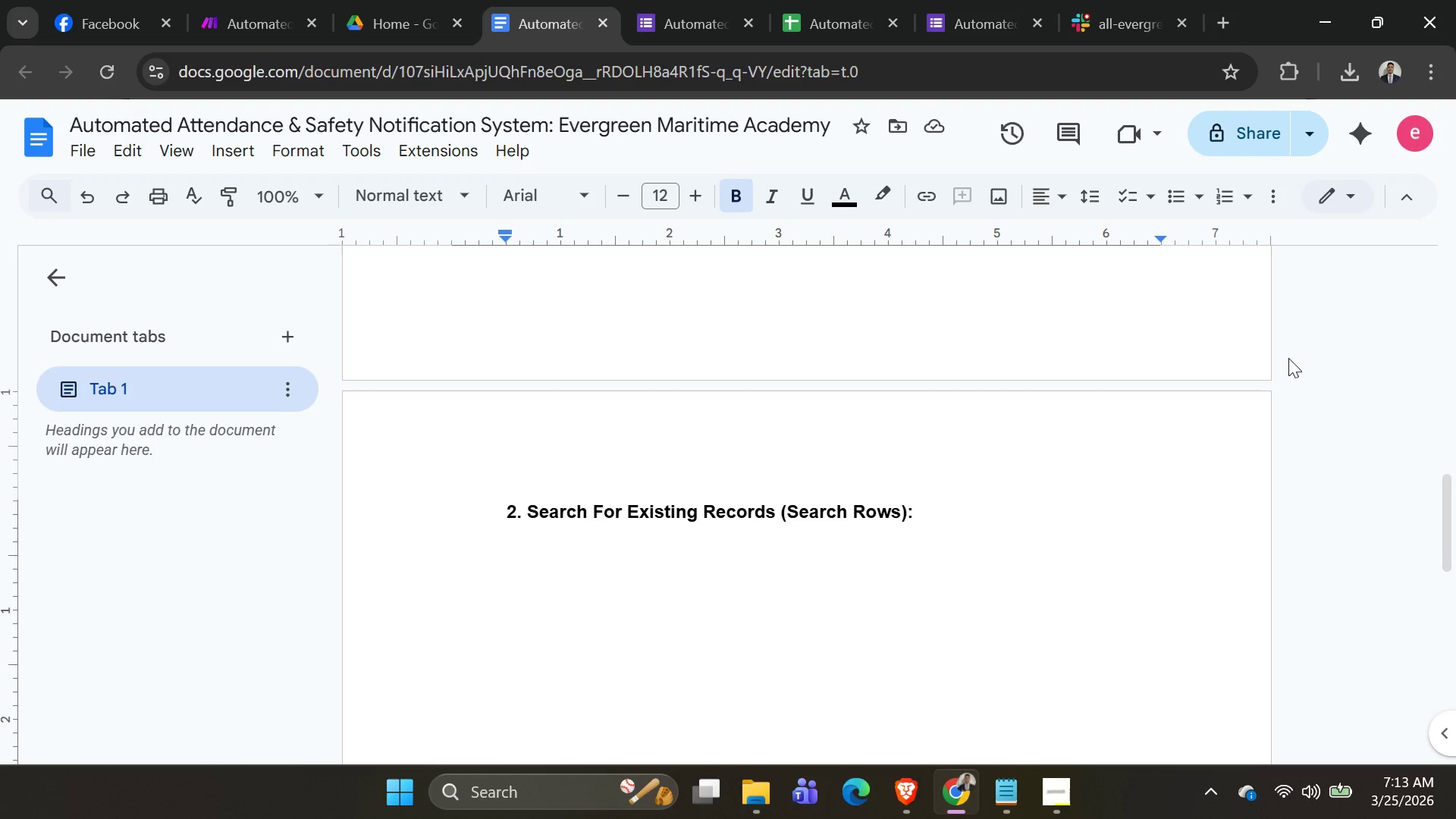 
wait(10.94)
 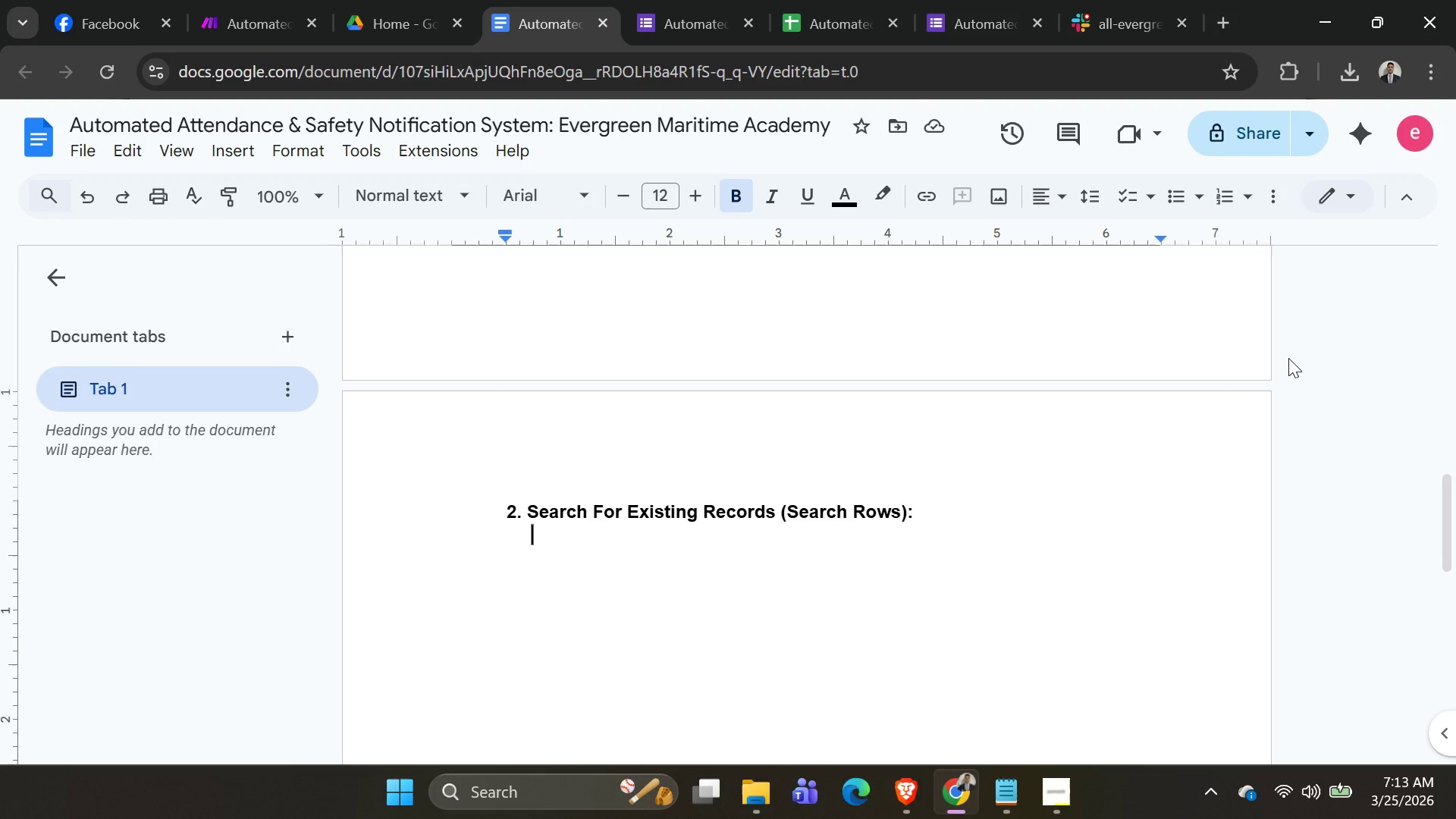 
type(Th )
key(Backspace)
type(e syustem)
key(Backspace)
key(Backspace)
key(Backspace)
key(Backspace)
key(Backspace)
type(s )
key(Backspace)
type(tem Check )
key(Backspace)
type(s whether the student alredy ec)
key(Backspace)
type(xist in the Directr)
key(Backspace)
type(or )
key(Backspace)
type( sheets )
key(Backspace)
type(.the )
key(Backspace)
key(Backspace)
key(Backspace)
key(Backspace)
type( This do)
key(Backspace)
key(Backspace)
type(is doen)
key(Backspace)
key(Backspace)
type(ne by compati)
key(Backspace)
key(Backspace)
type(ring )
 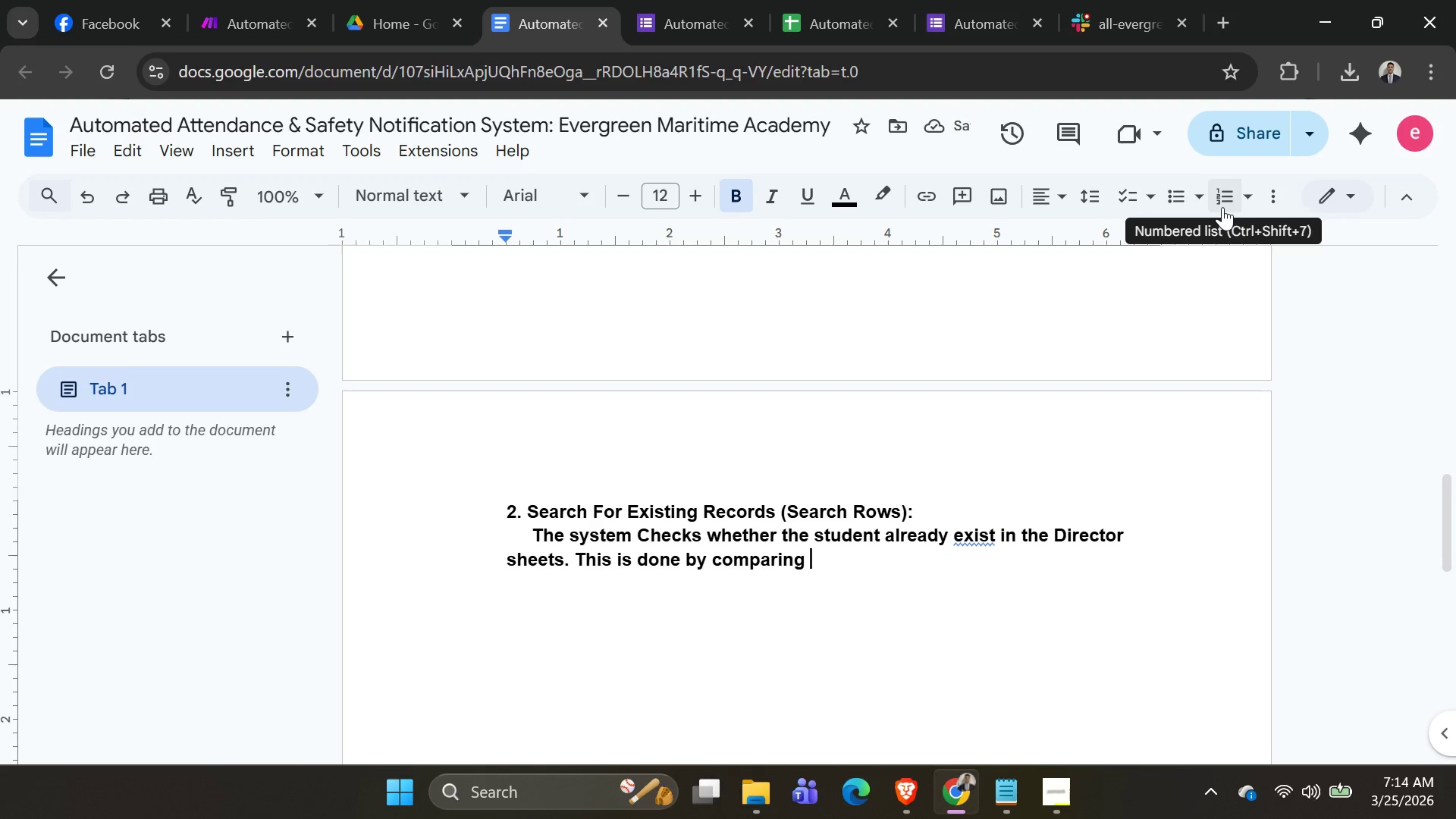 
wait(10.17)
 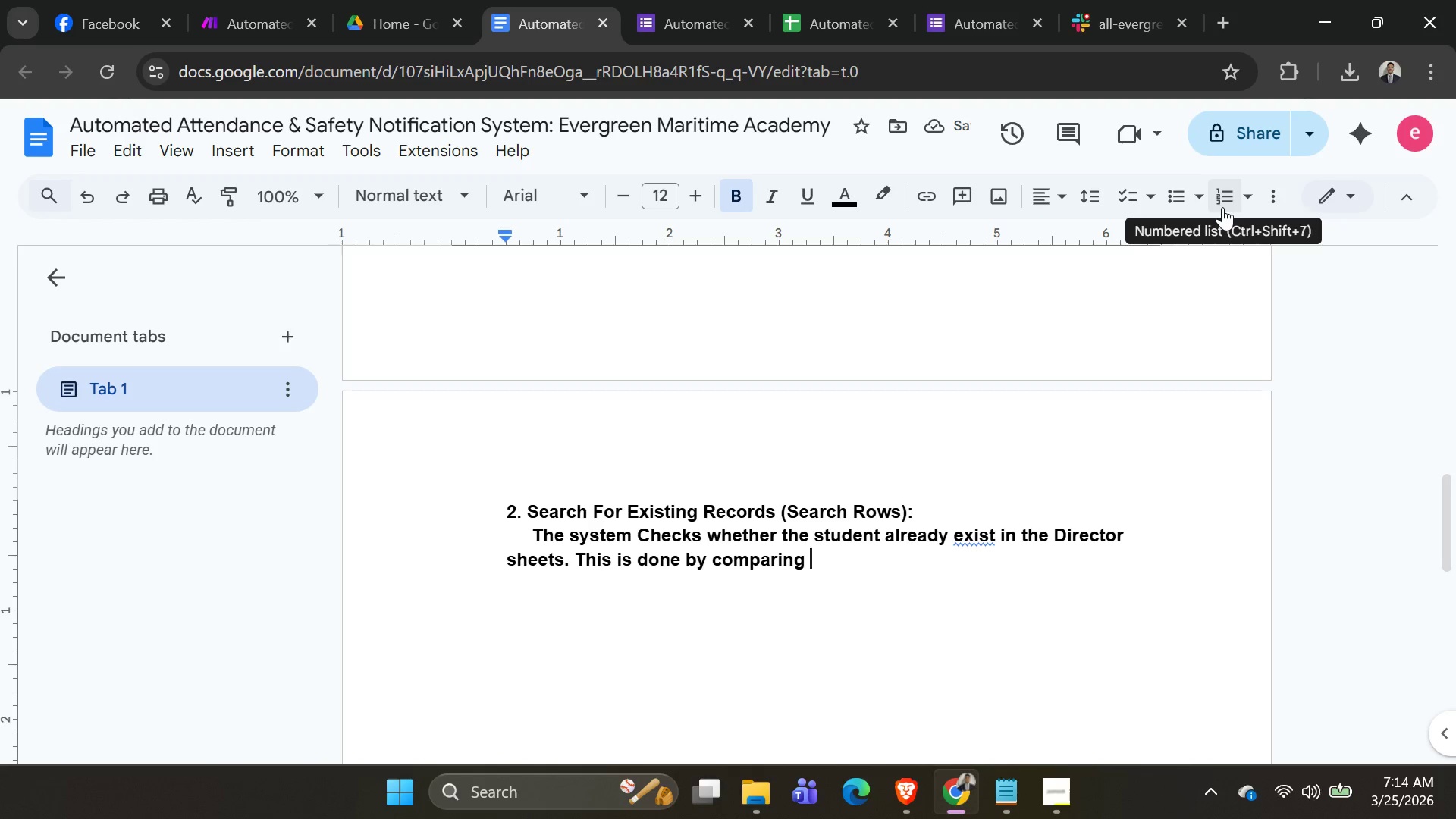 
type(a uniquie)
key(Backspace)
key(Backspace)
type(e )
 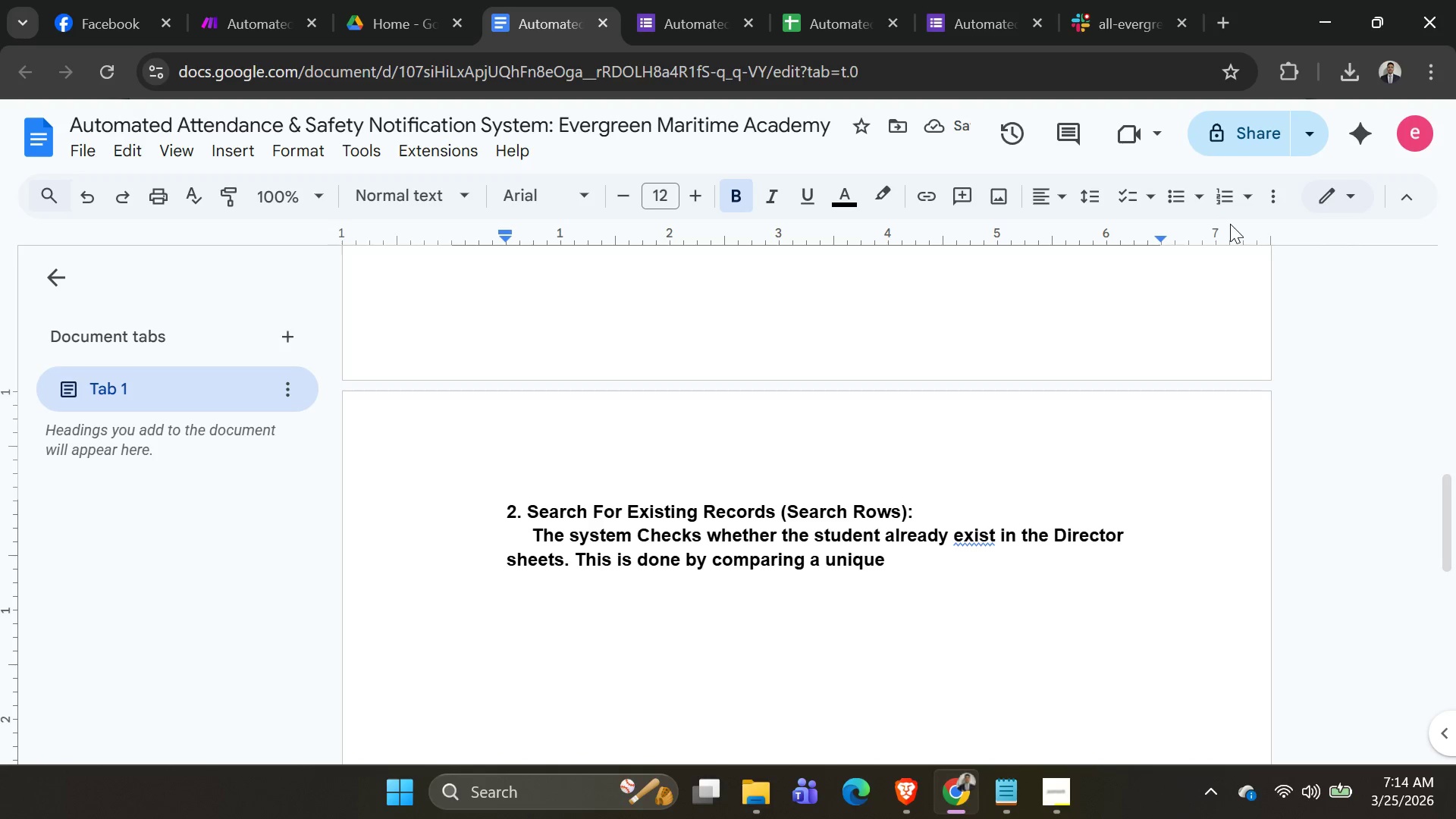 
type(in)
key(Backspace)
type(dentifier )
 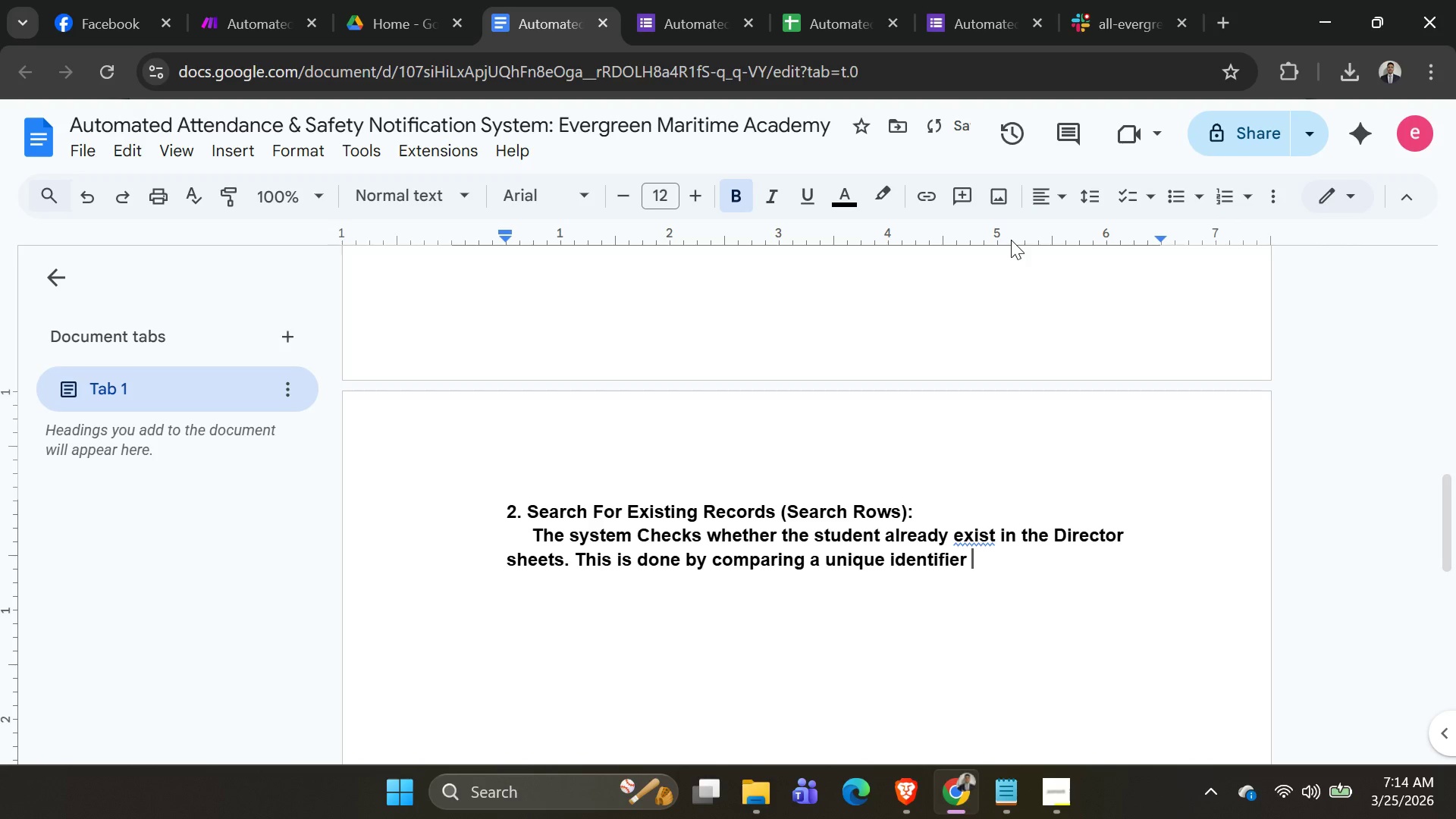 
key(Backspace)
type(,m )
key(Backspace)
key(Backspace)
type( typical the stur)
key(Backspace)
type(dent ID)
 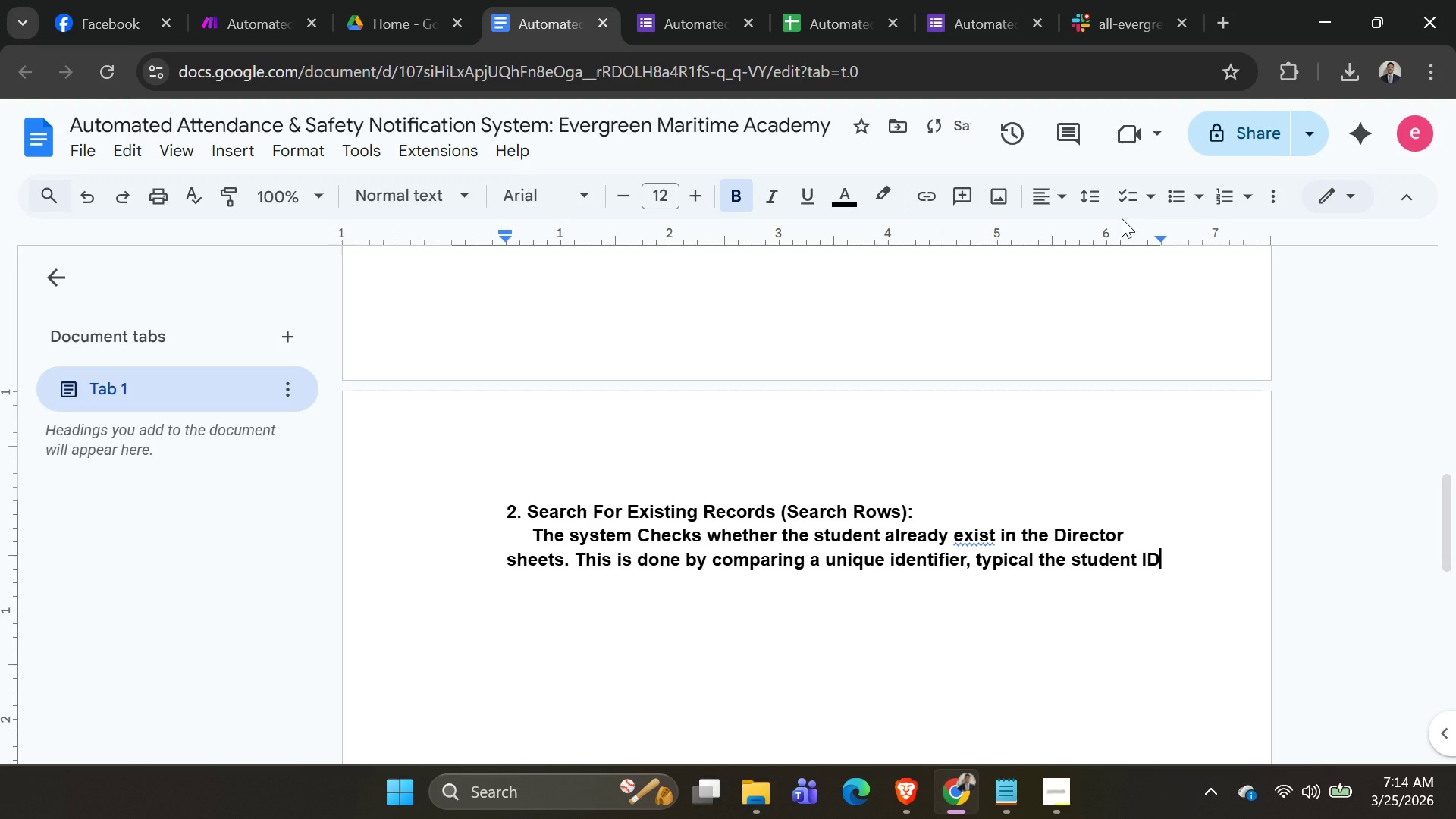 
type(. This stes)
key(Backspace)
type(ps ensures that duplicate ed)
key(Backspace)
type(nd)
key(Backspace)
type(trie )
key(Backspace)
type(s are voided )
 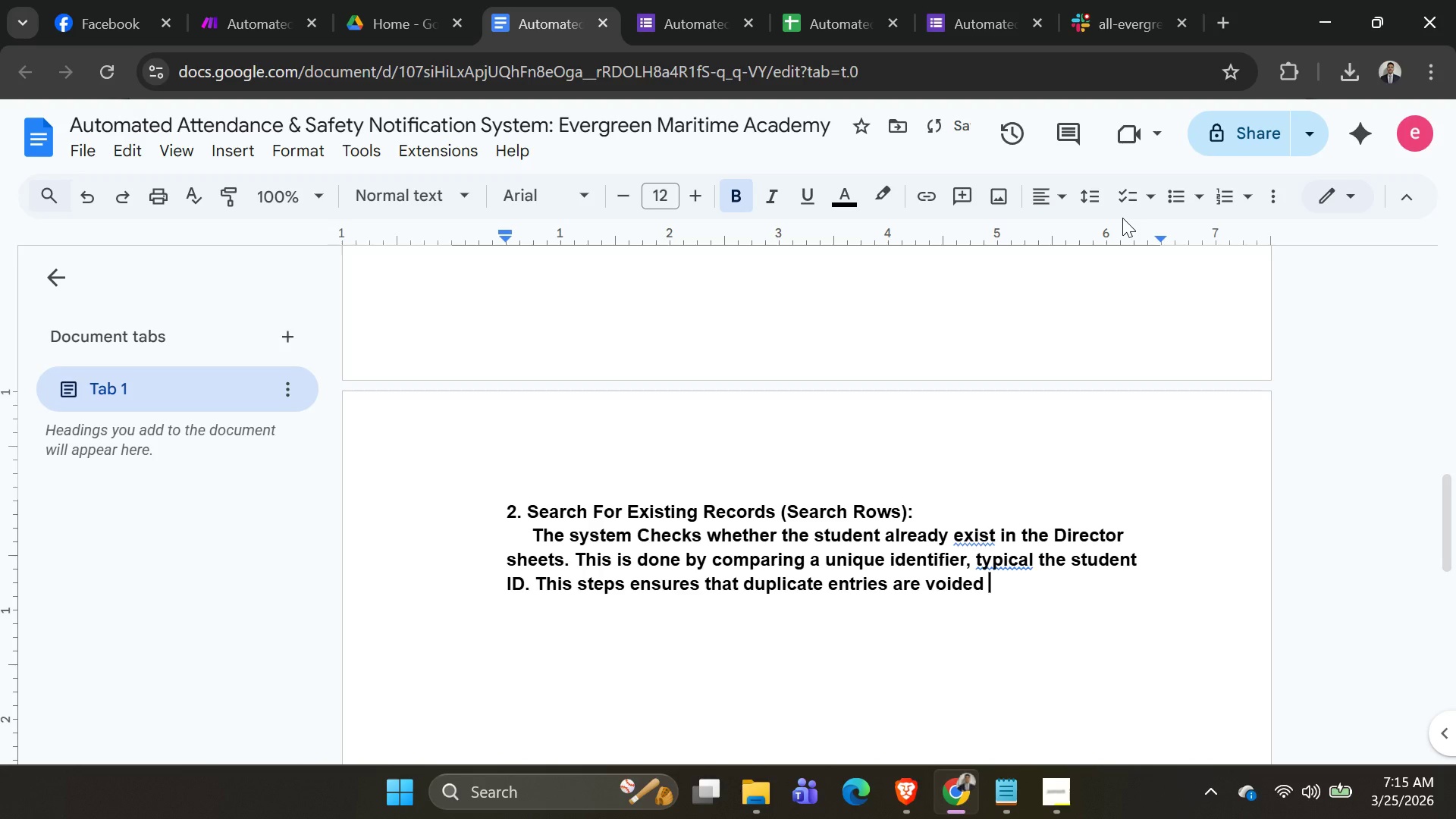 
wait(46.72)
 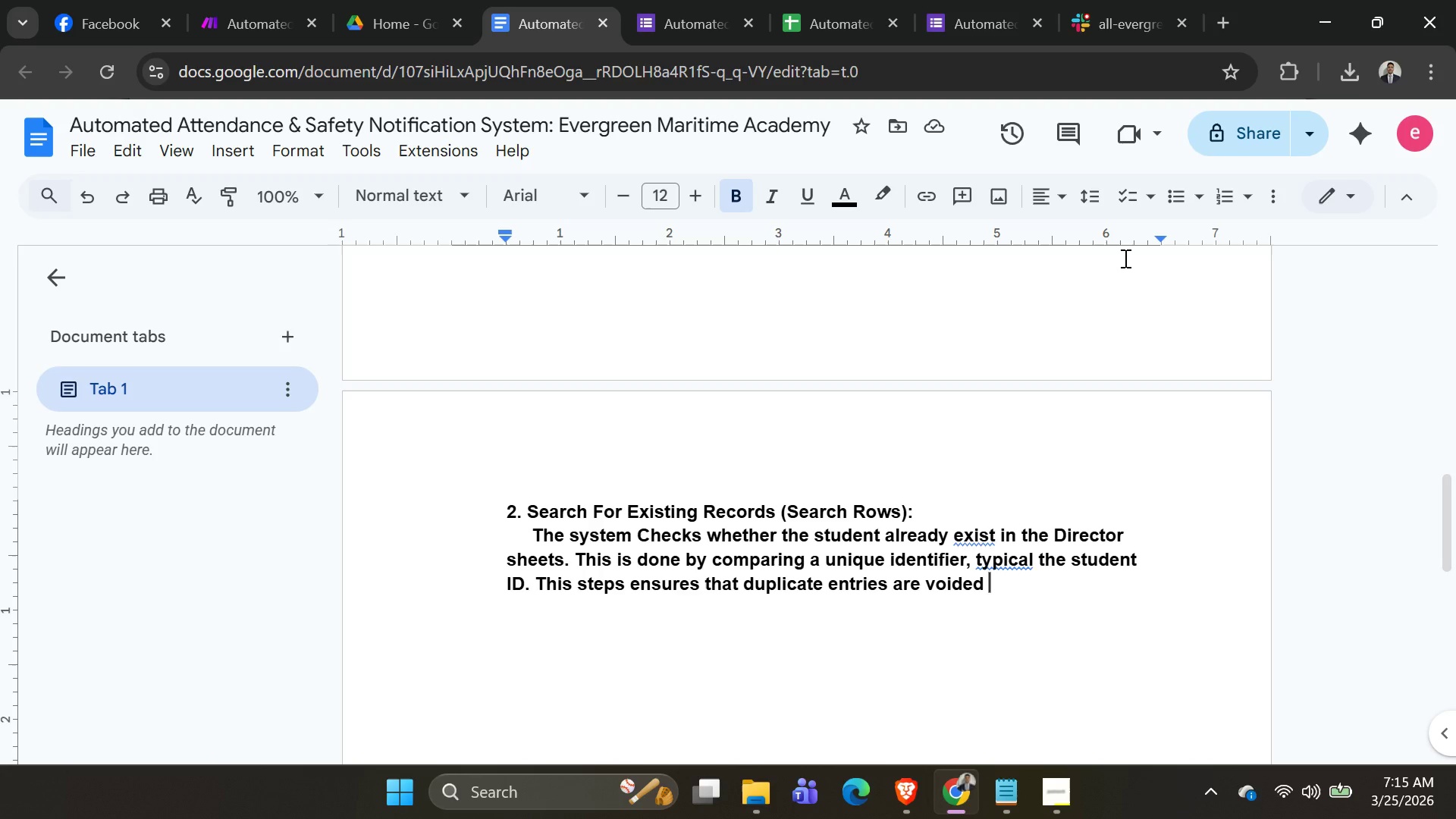 
key(Shift+Enter)
 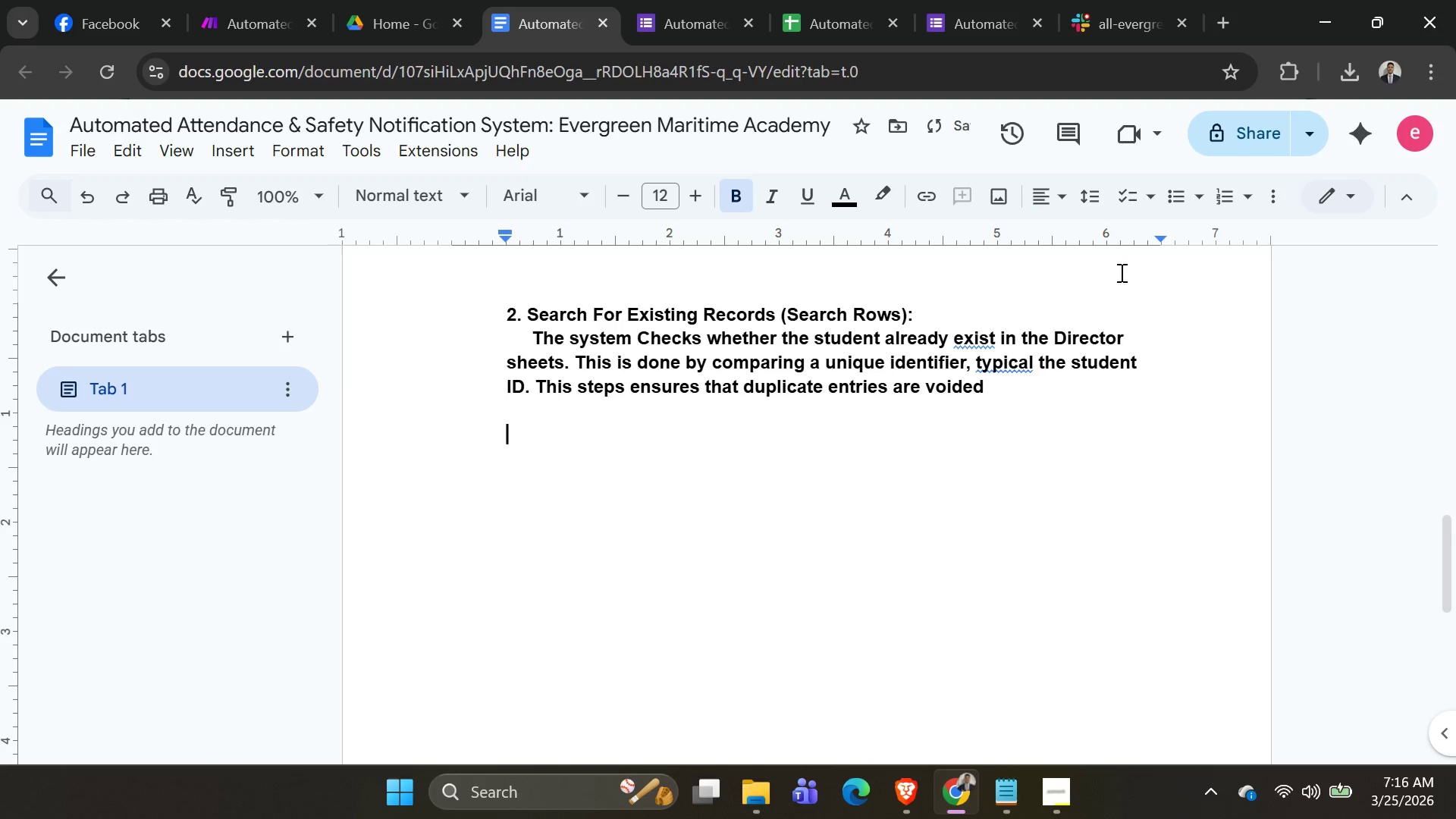 
key(Shift+Enter)
 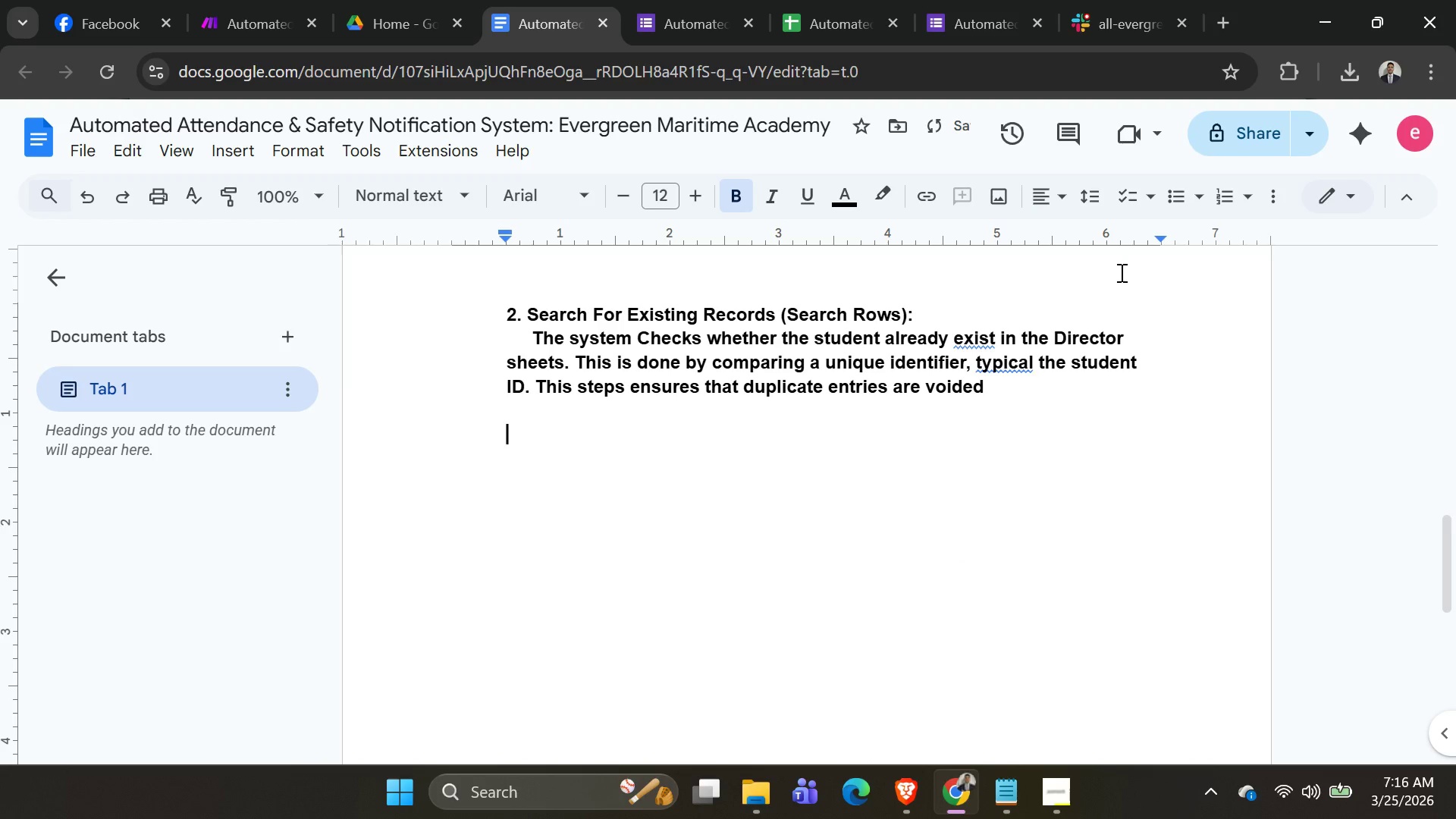 
key(Shift+Enter)
 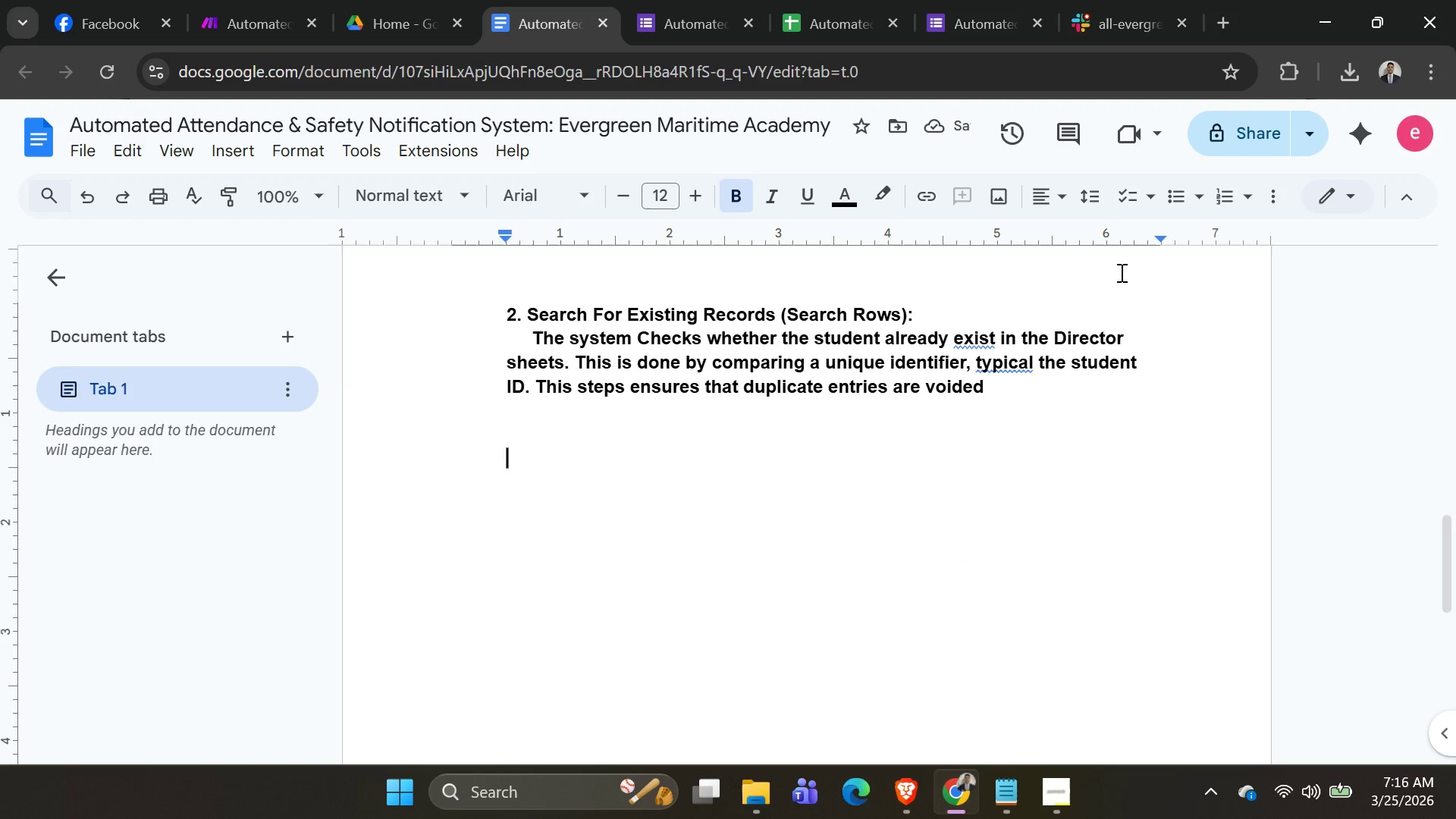 
wait(8.2)
 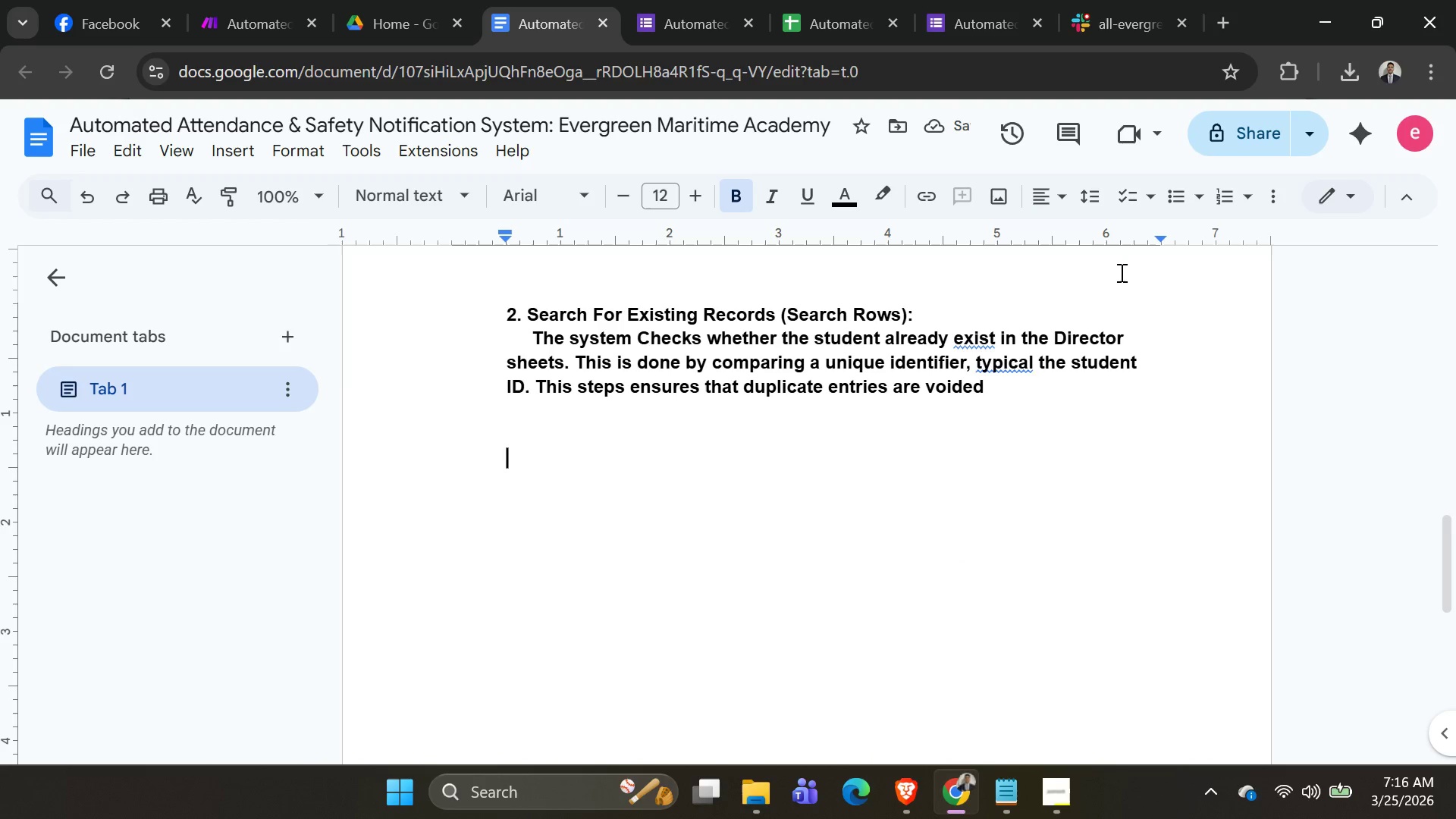 
key(Backspace)
 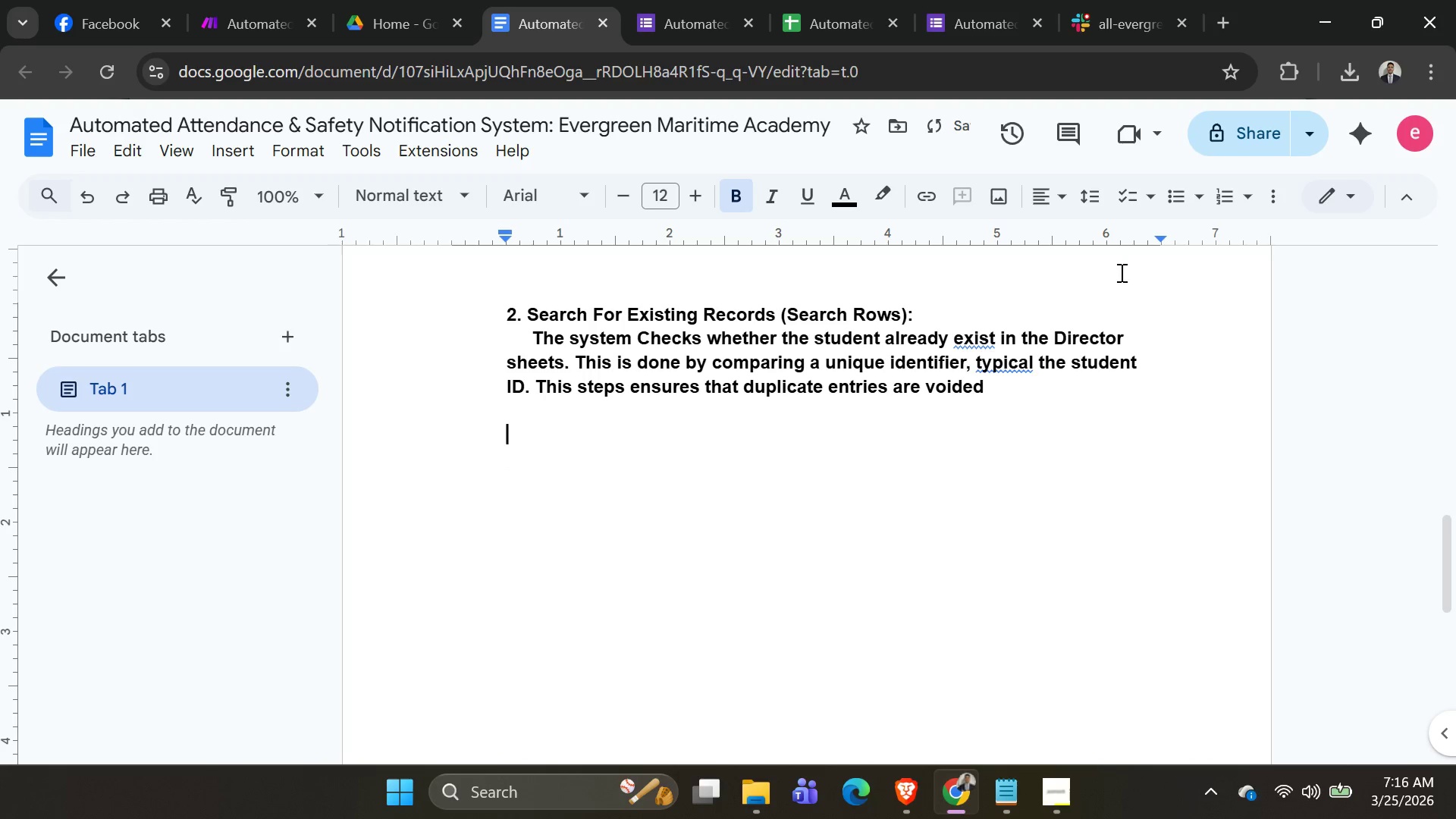 
key(3)
 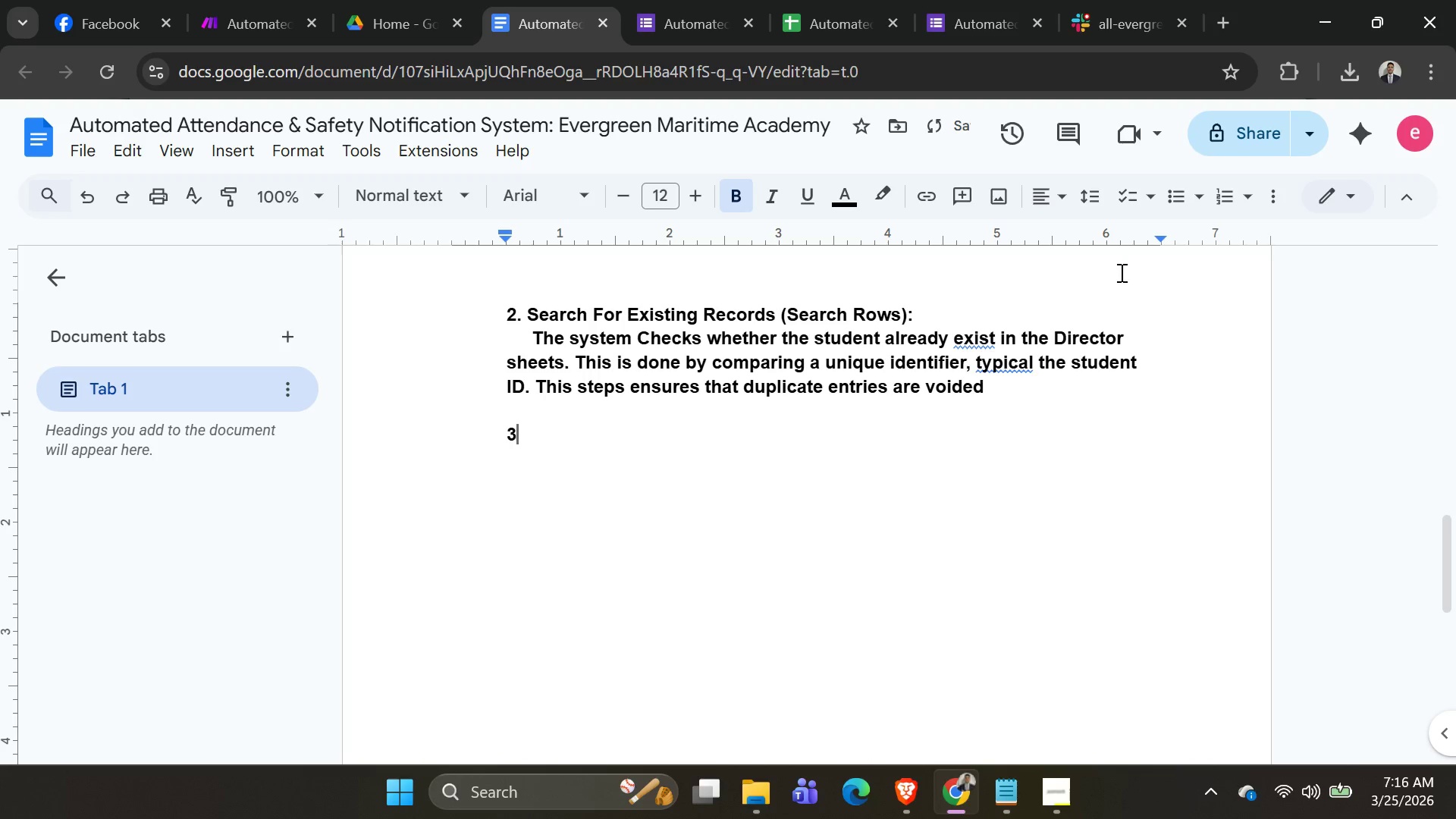 
key(Period)
 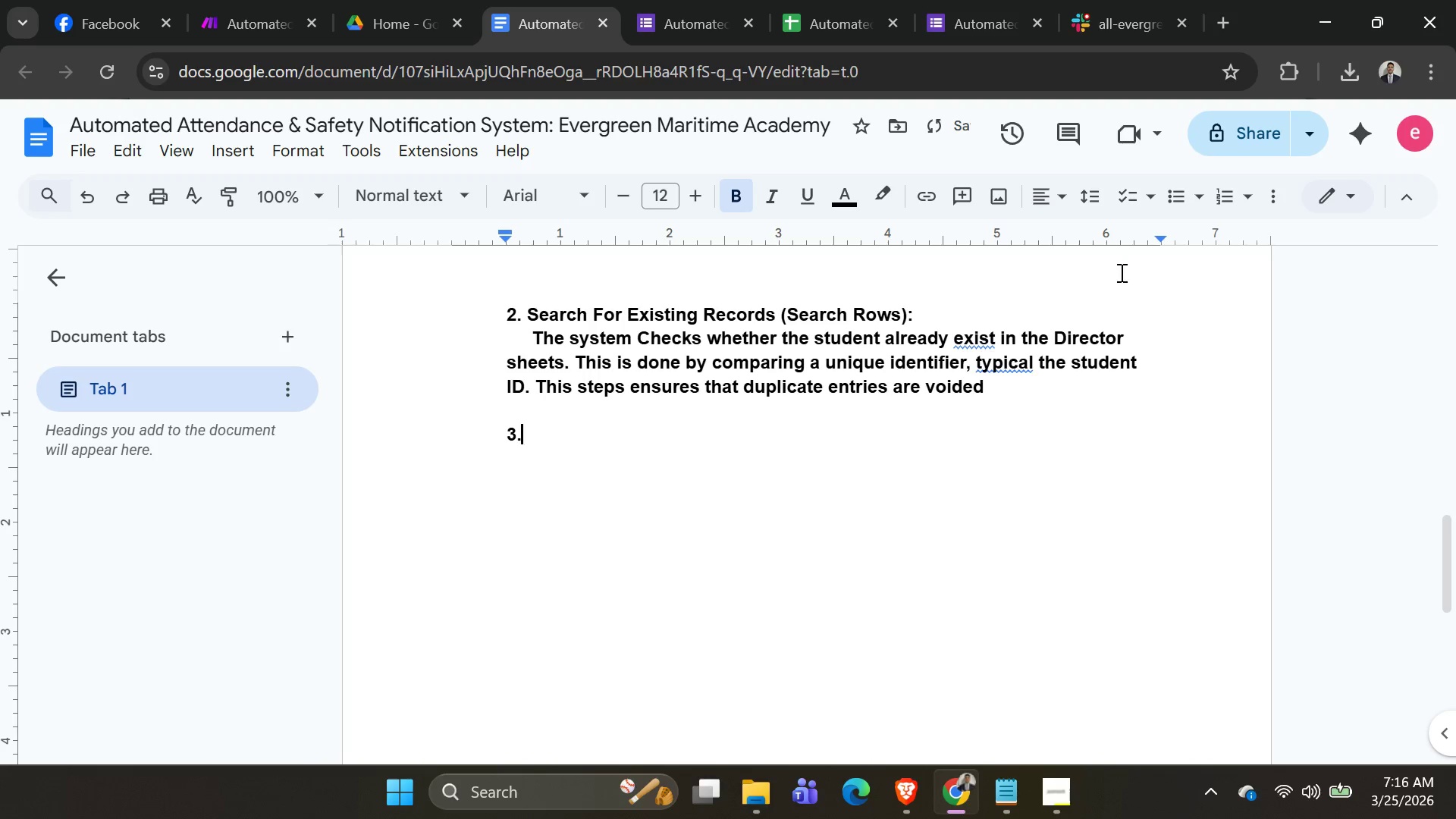 
key(Space)
 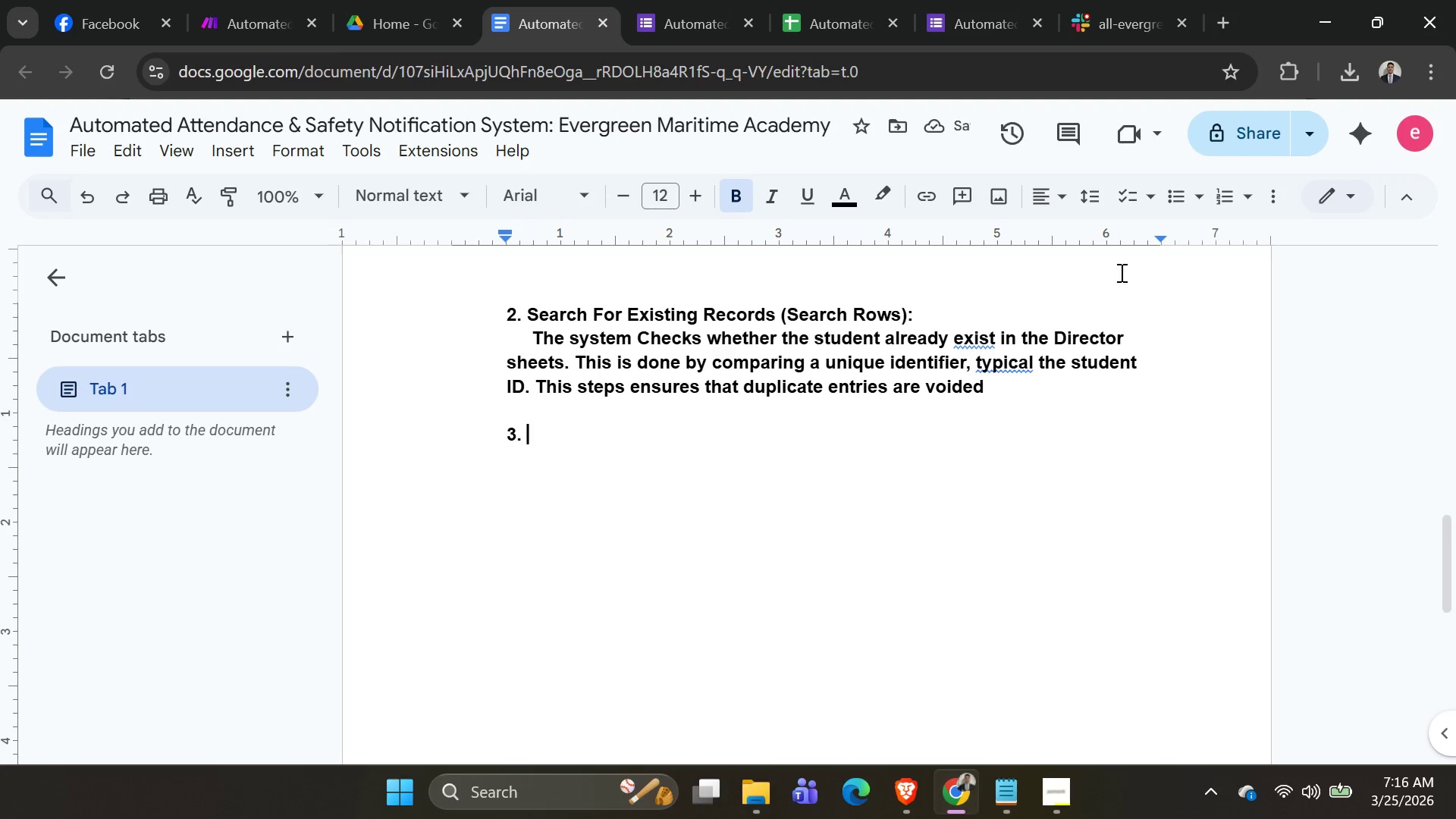 
type(Condition )
key(Backspace)
type(al Filtering )
key(Backspace)
type(:)
 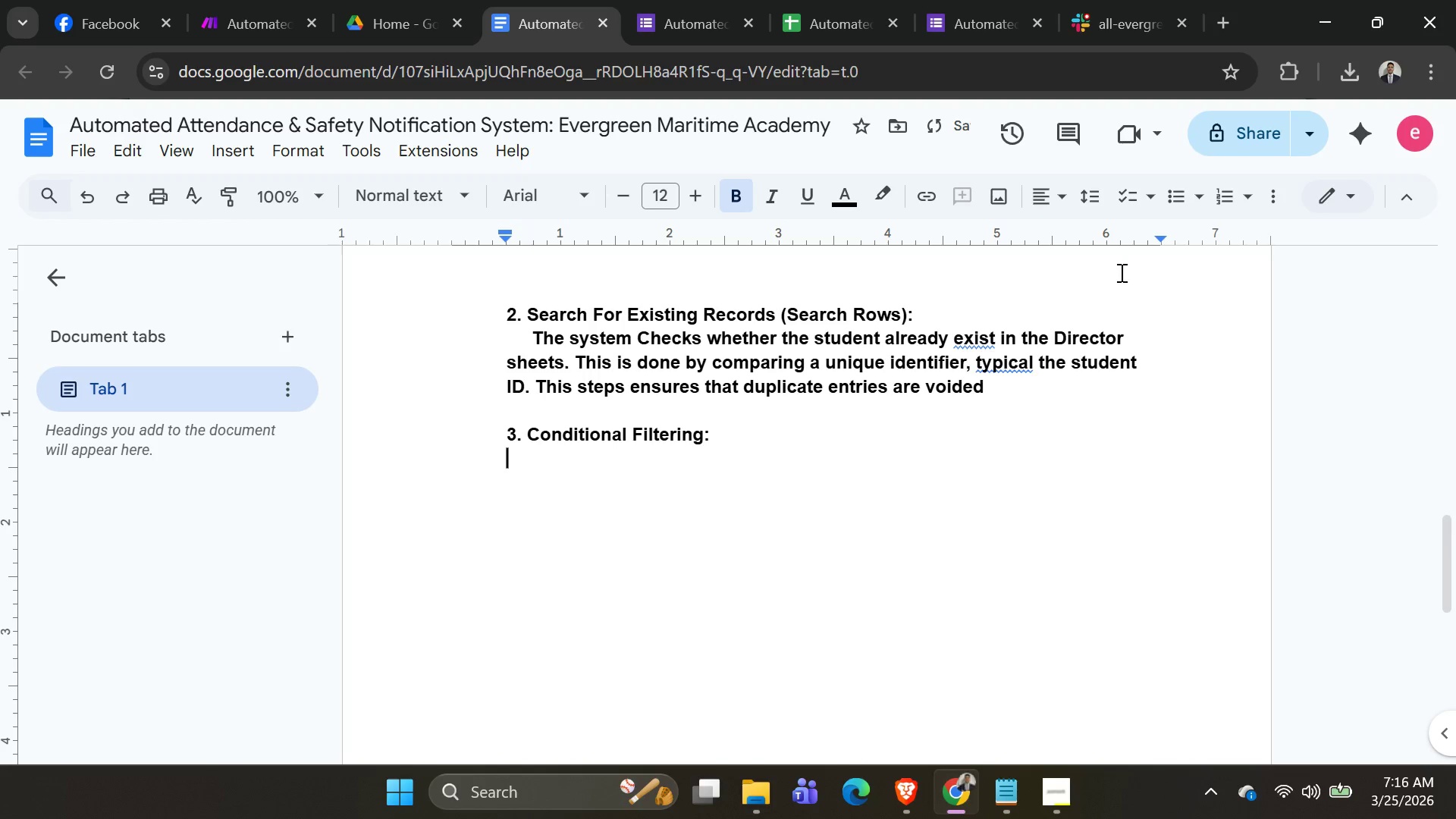 
key(Shift+Enter)
 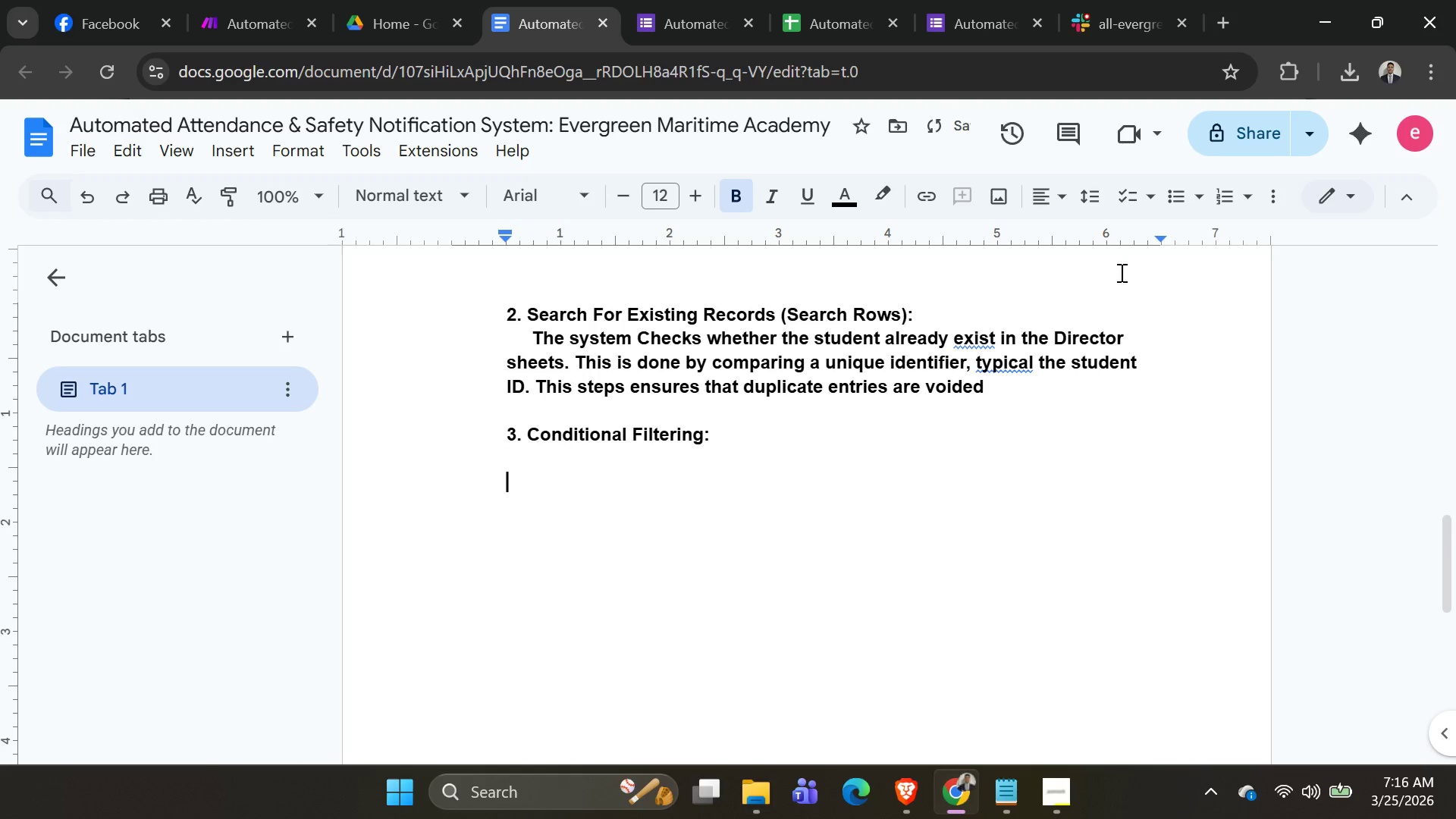 
key(Shift+Enter)